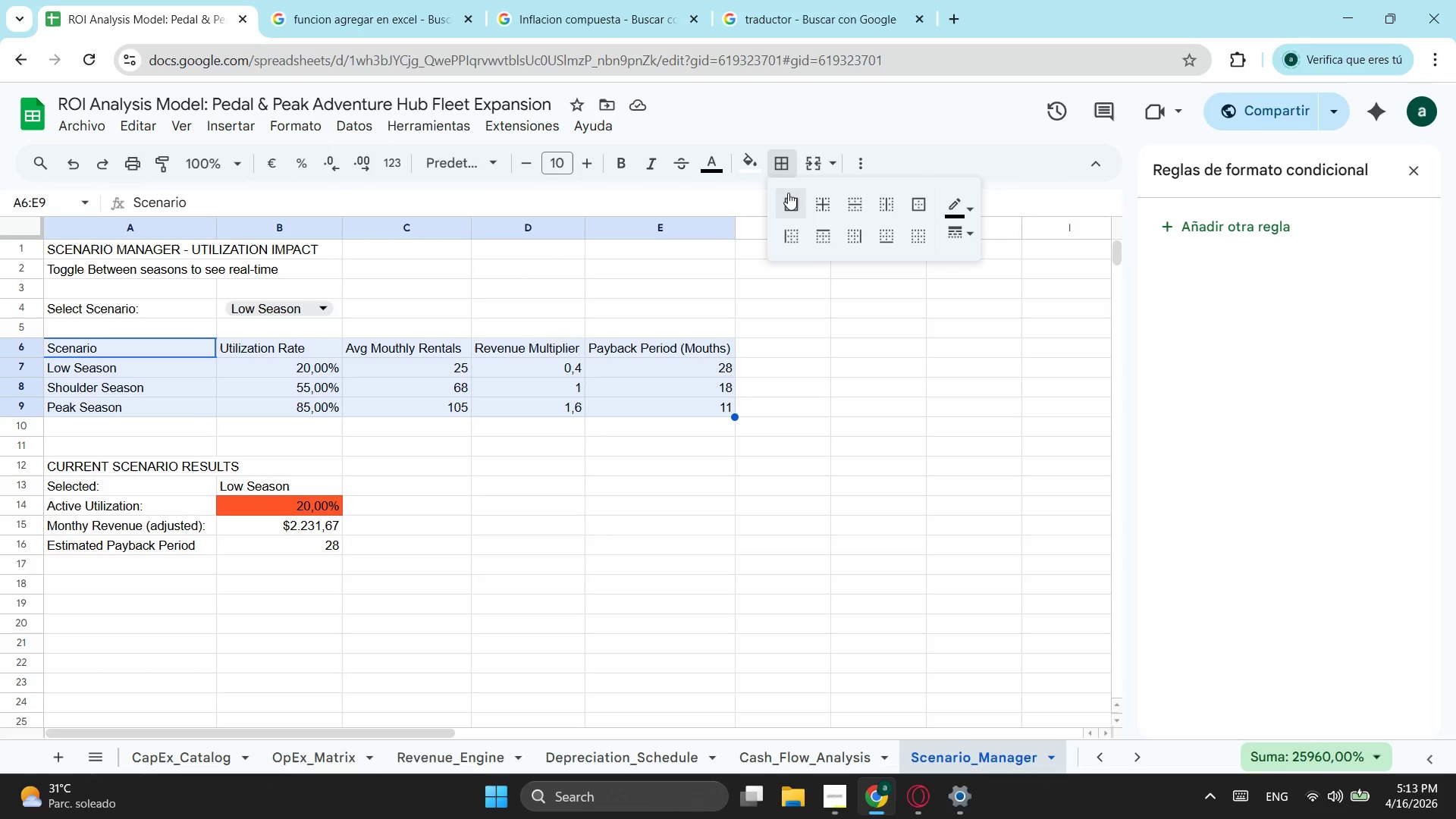 
left_click([791, 194])
 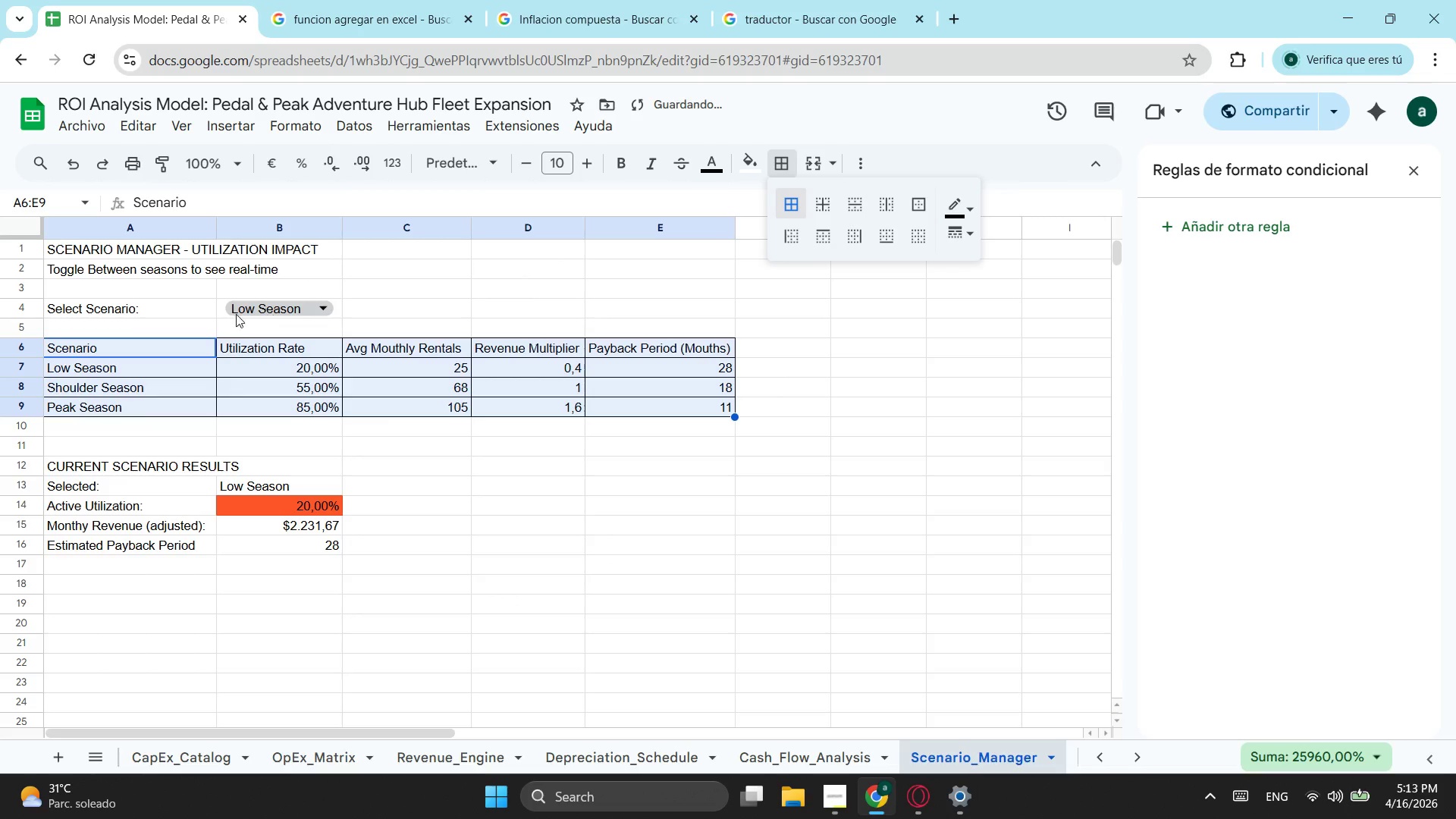 
left_click_drag(start_coordinate=[145, 309], to_coordinate=[295, 316])
 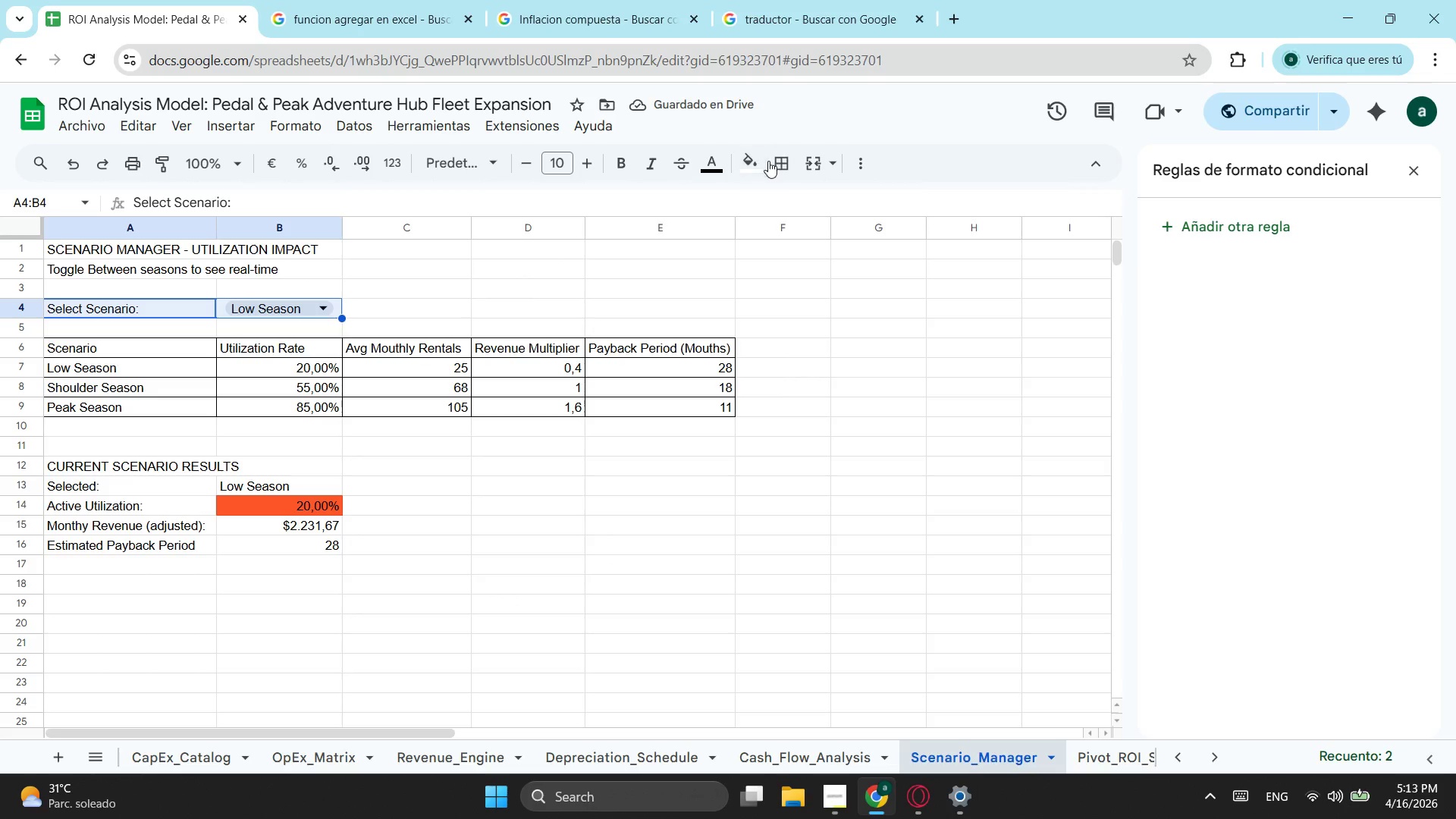 
left_click([789, 162])
 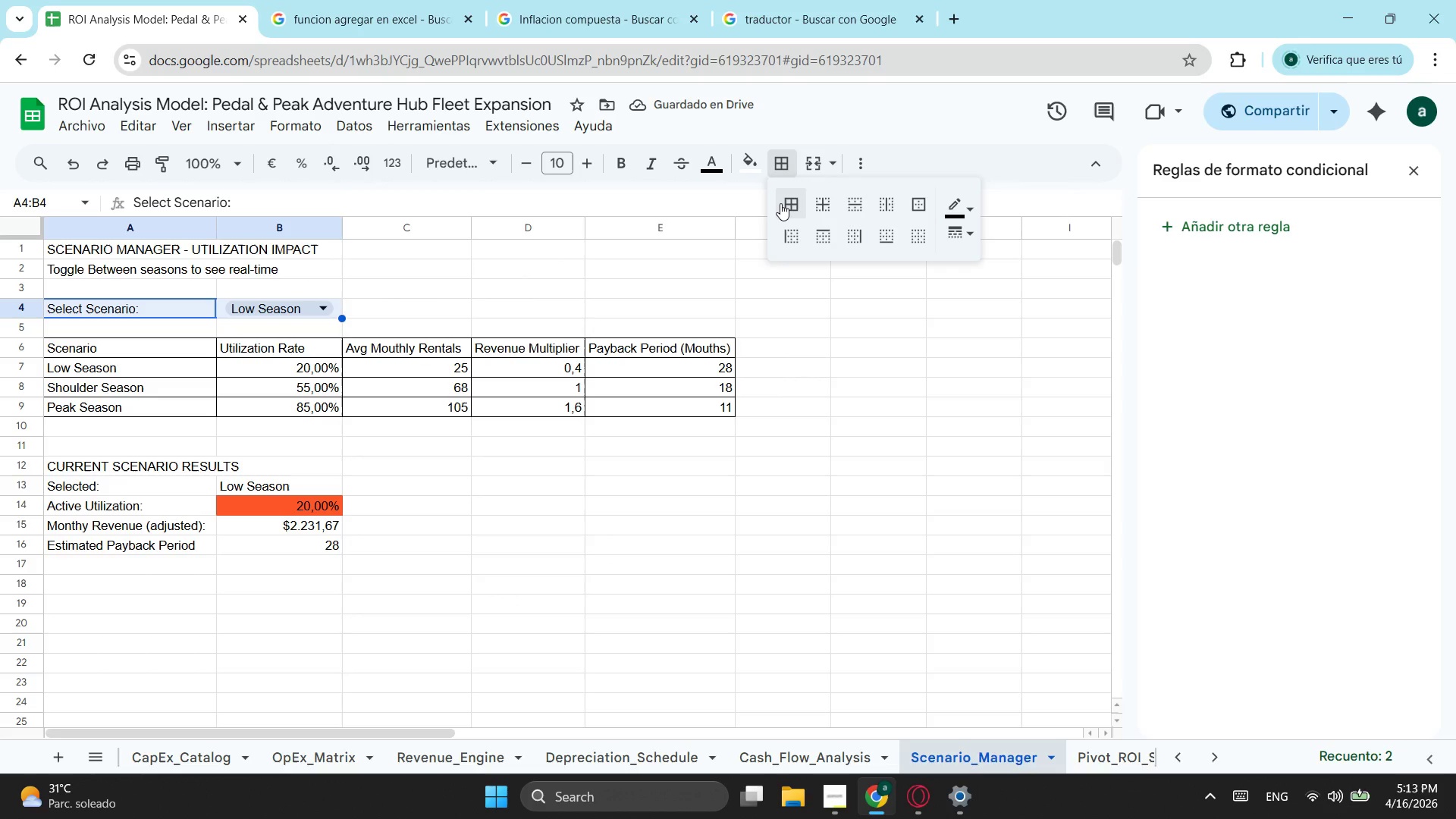 
left_click([780, 203])
 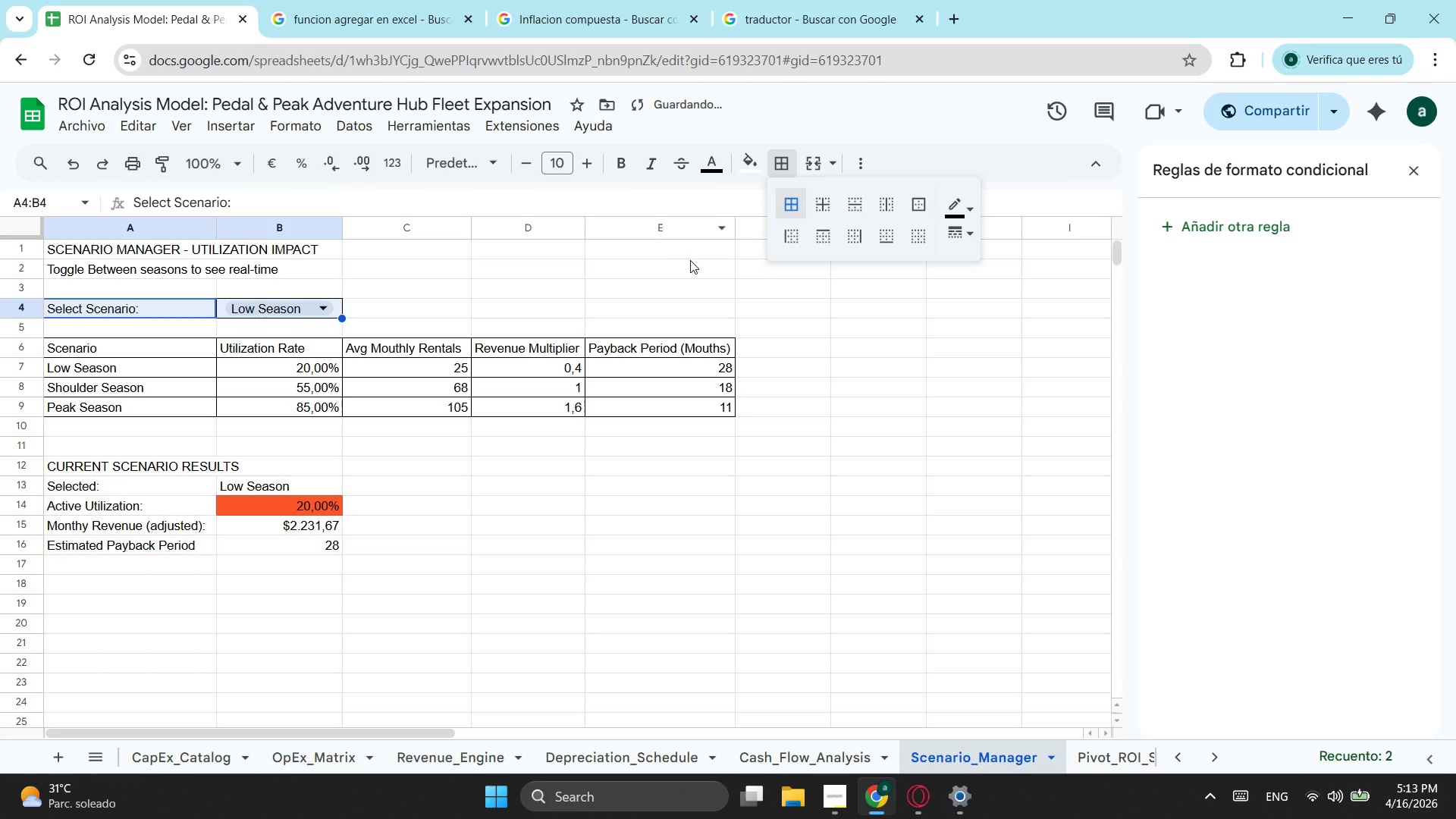 
left_click_drag(start_coordinate=[681, 245], to_coordinate=[335, 256])
 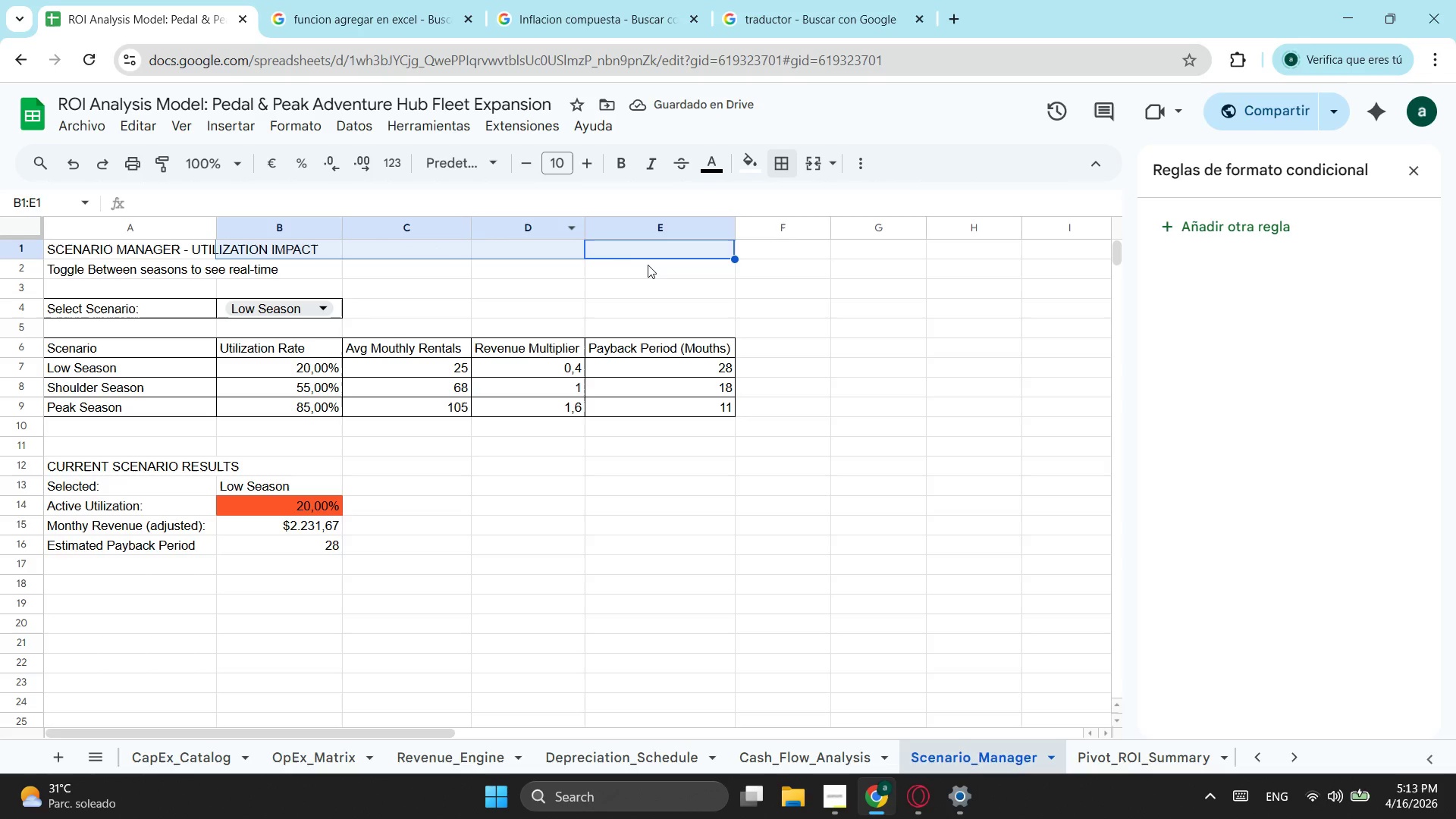 
left_click_drag(start_coordinate=[642, 258], to_coordinate=[608, 260])
 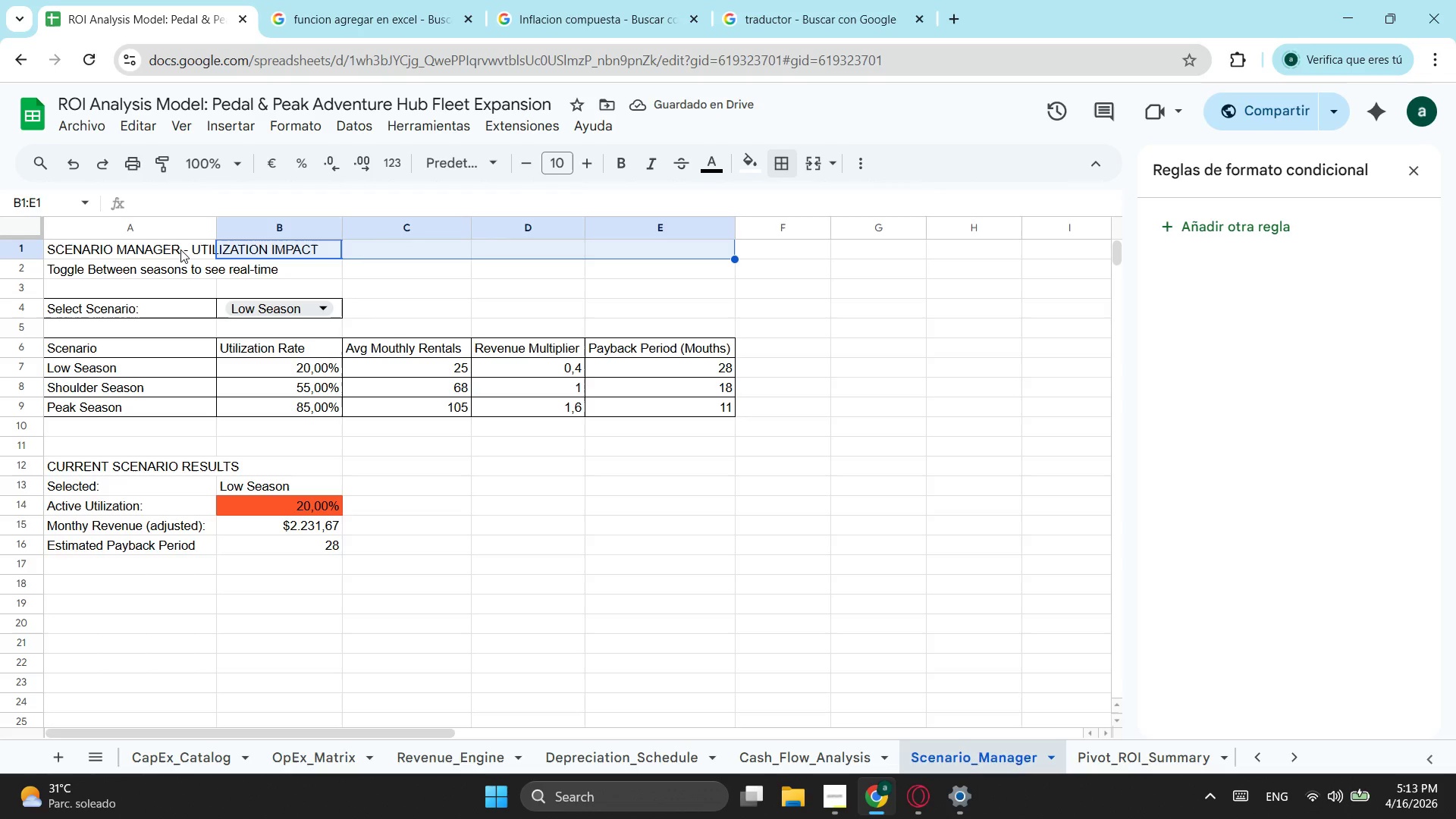 
left_click_drag(start_coordinate=[178, 248], to_coordinate=[672, 257])
 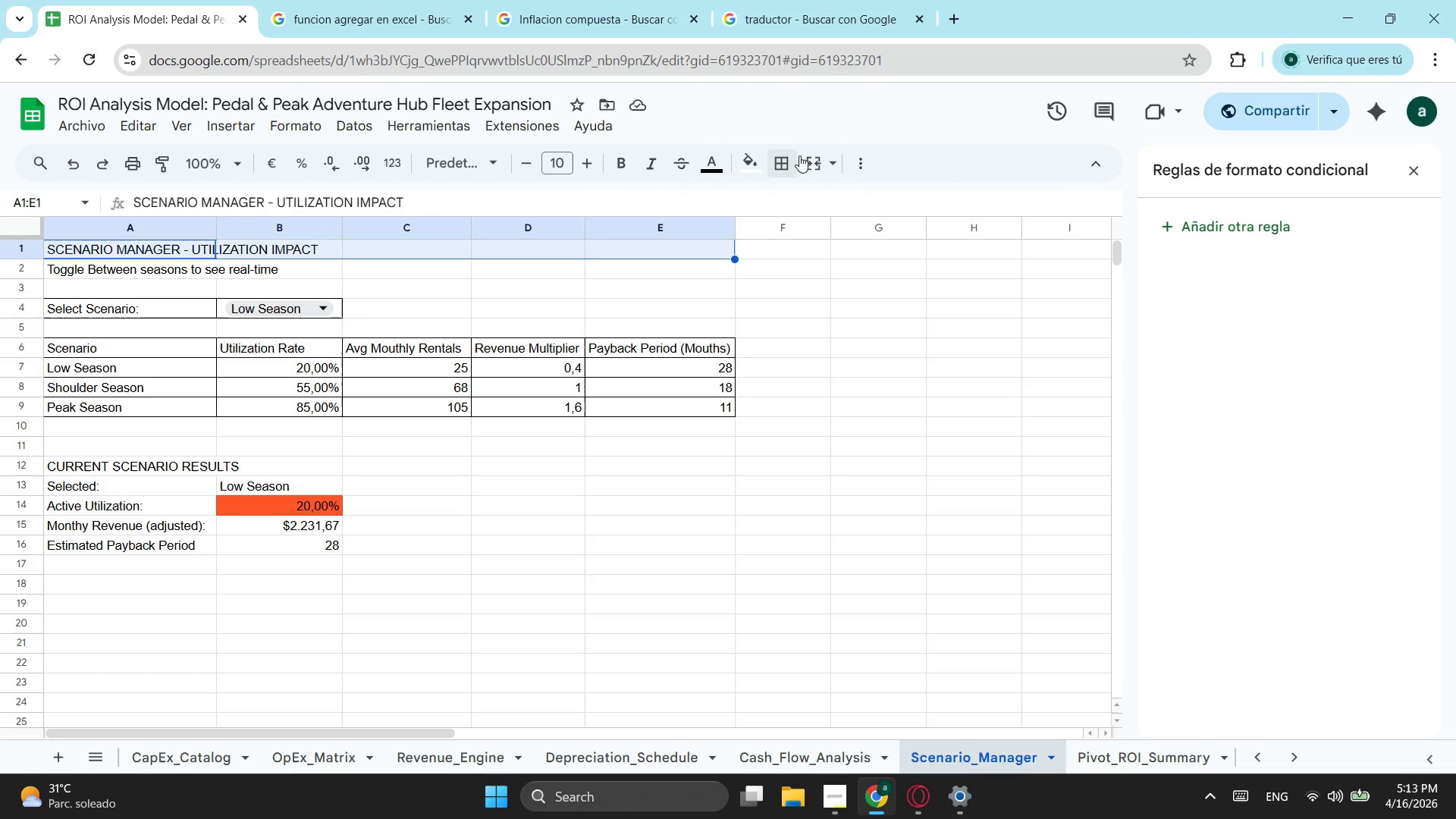 
left_click([815, 158])
 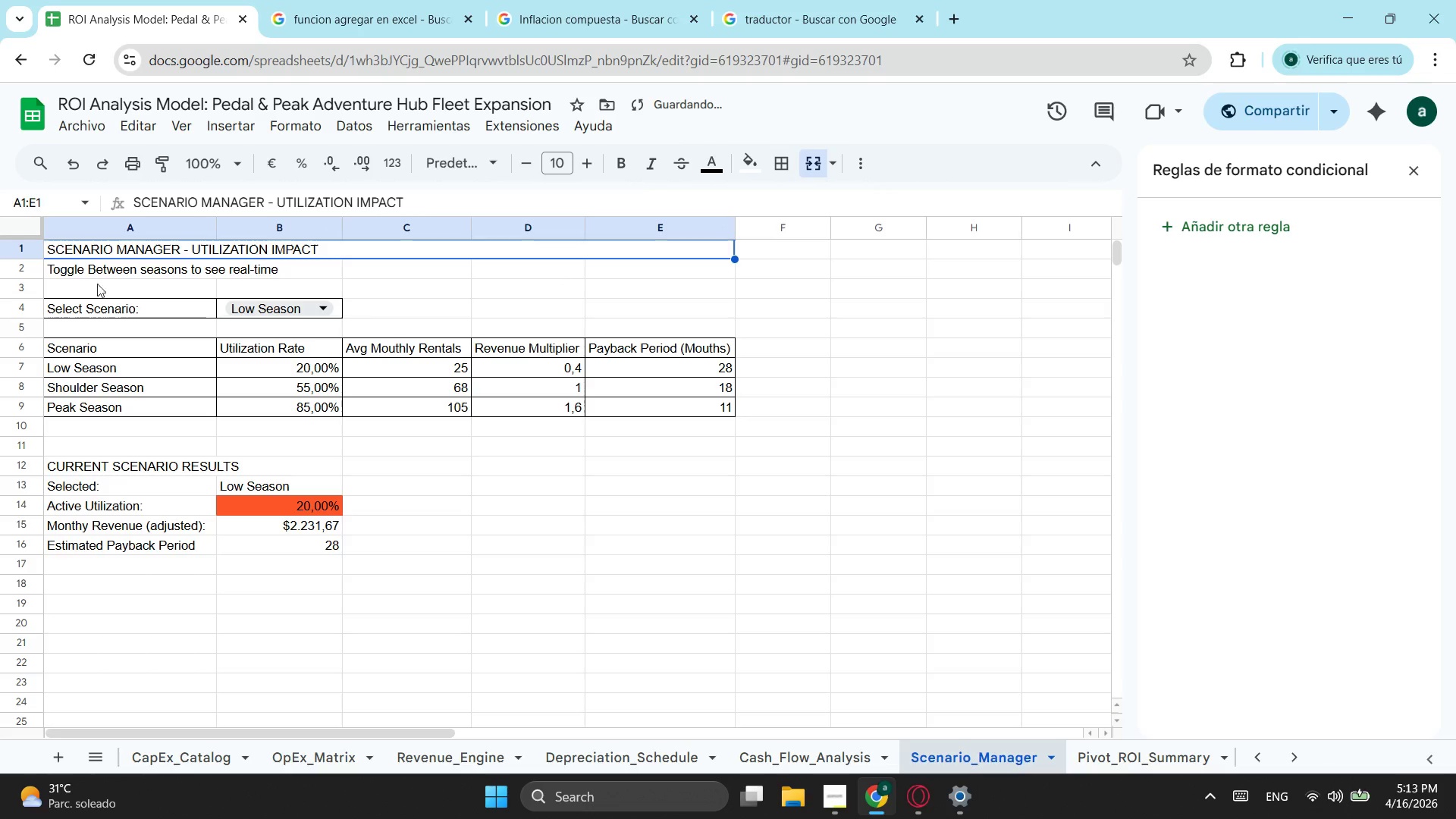 
left_click_drag(start_coordinate=[110, 265], to_coordinate=[613, 268])
 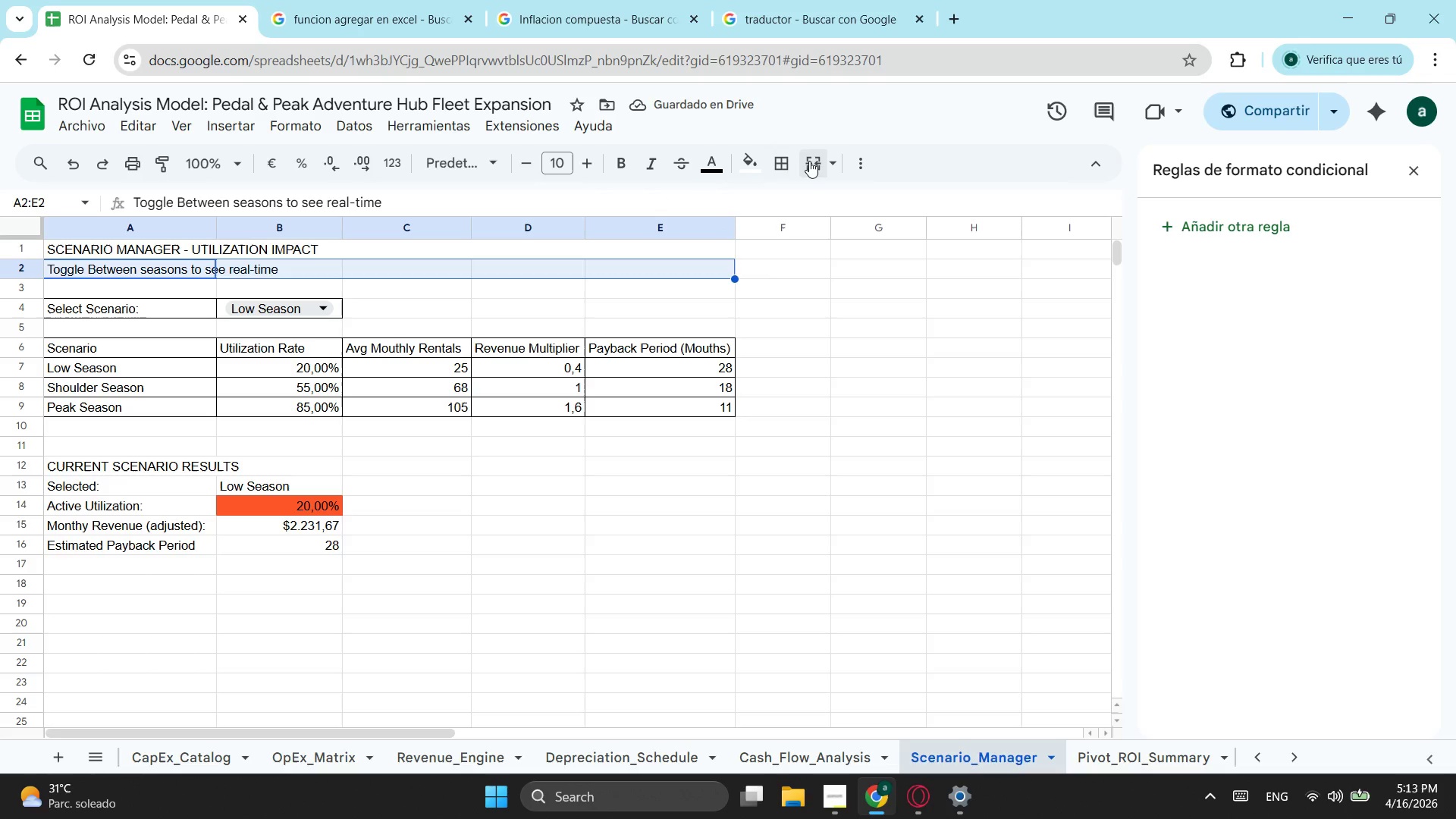 
left_click([814, 161])
 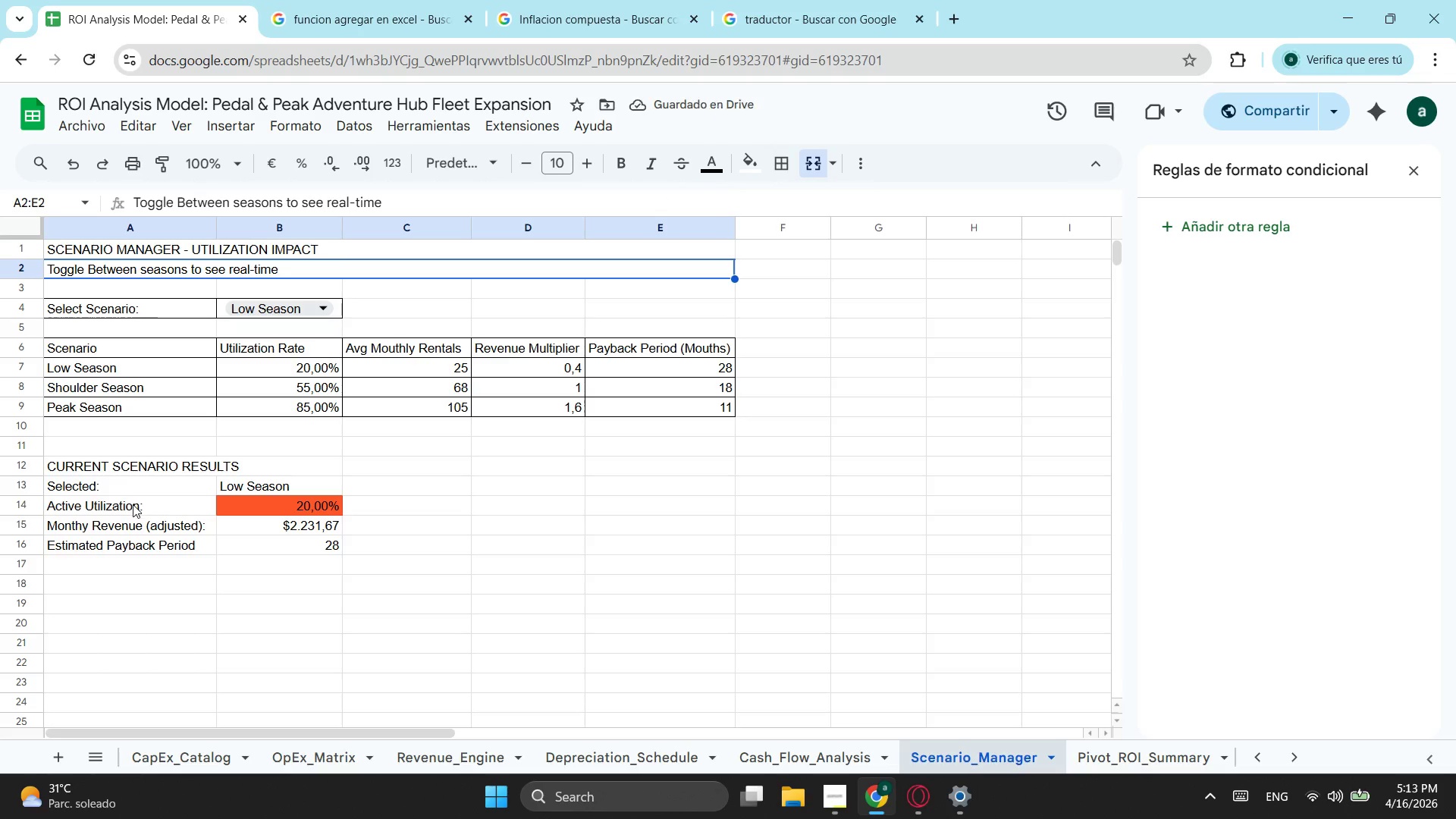 
left_click_drag(start_coordinate=[155, 489], to_coordinate=[293, 547])
 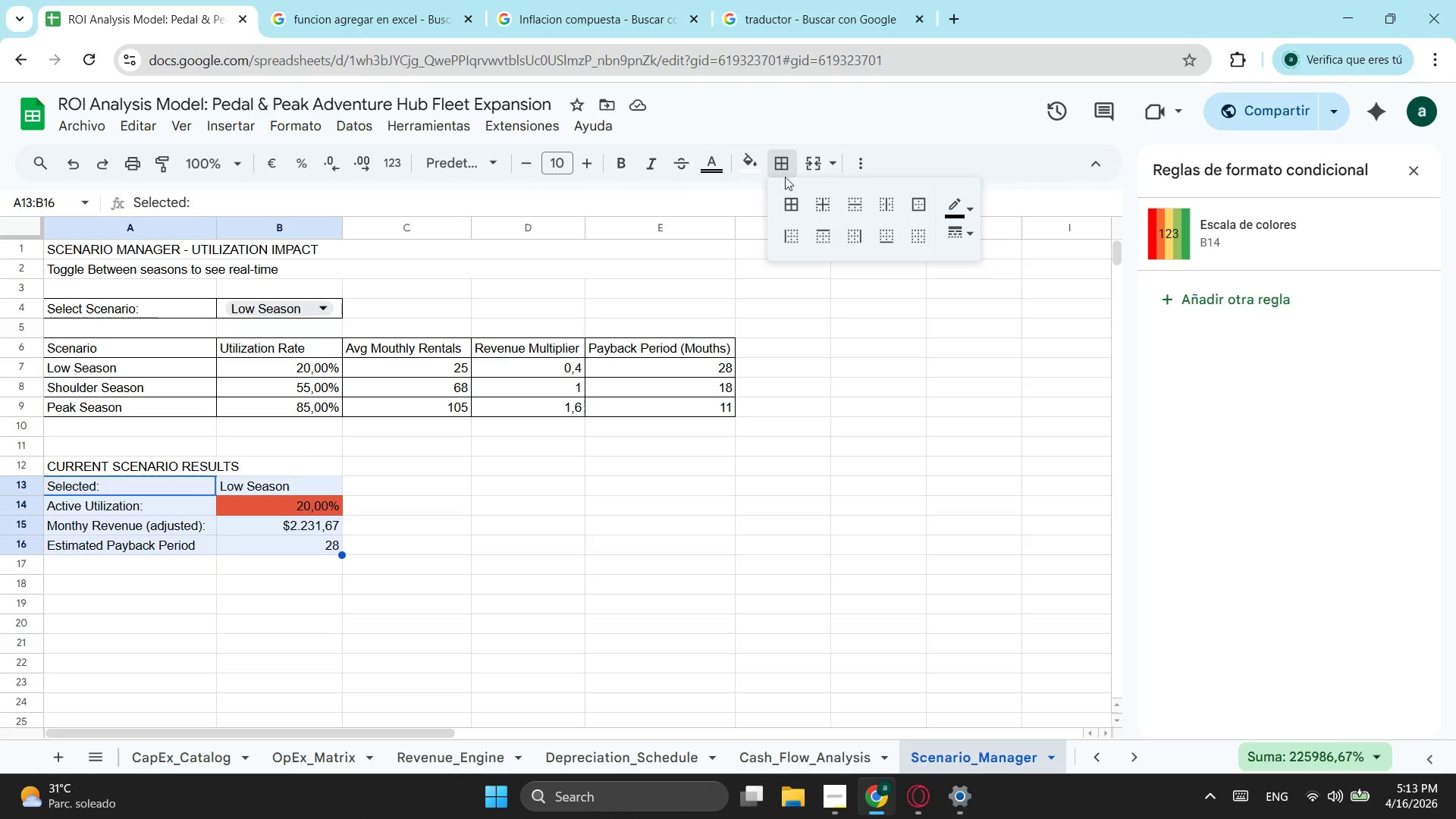 
left_click([784, 204])
 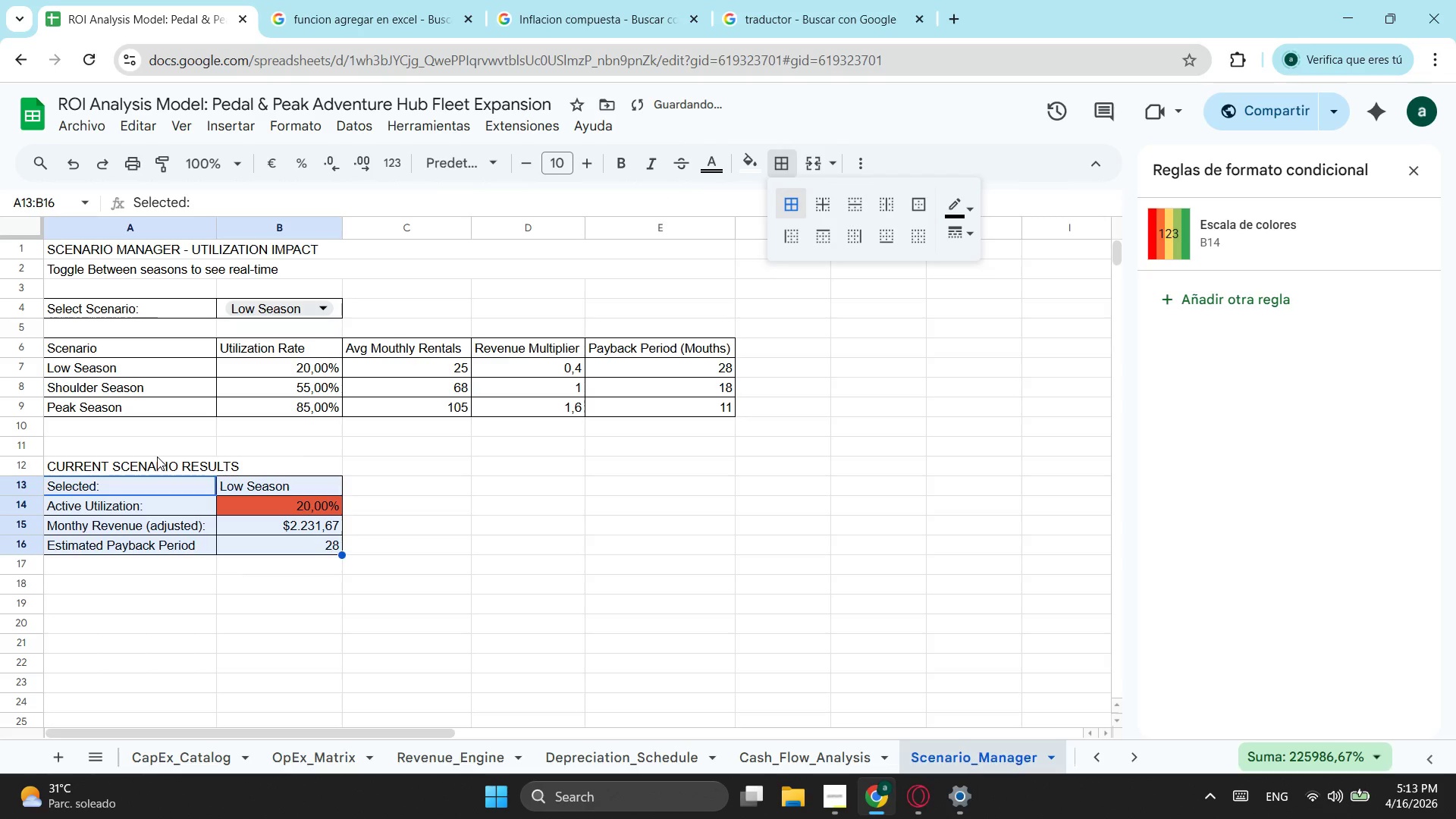 
left_click_drag(start_coordinate=[105, 467], to_coordinate=[288, 469])
 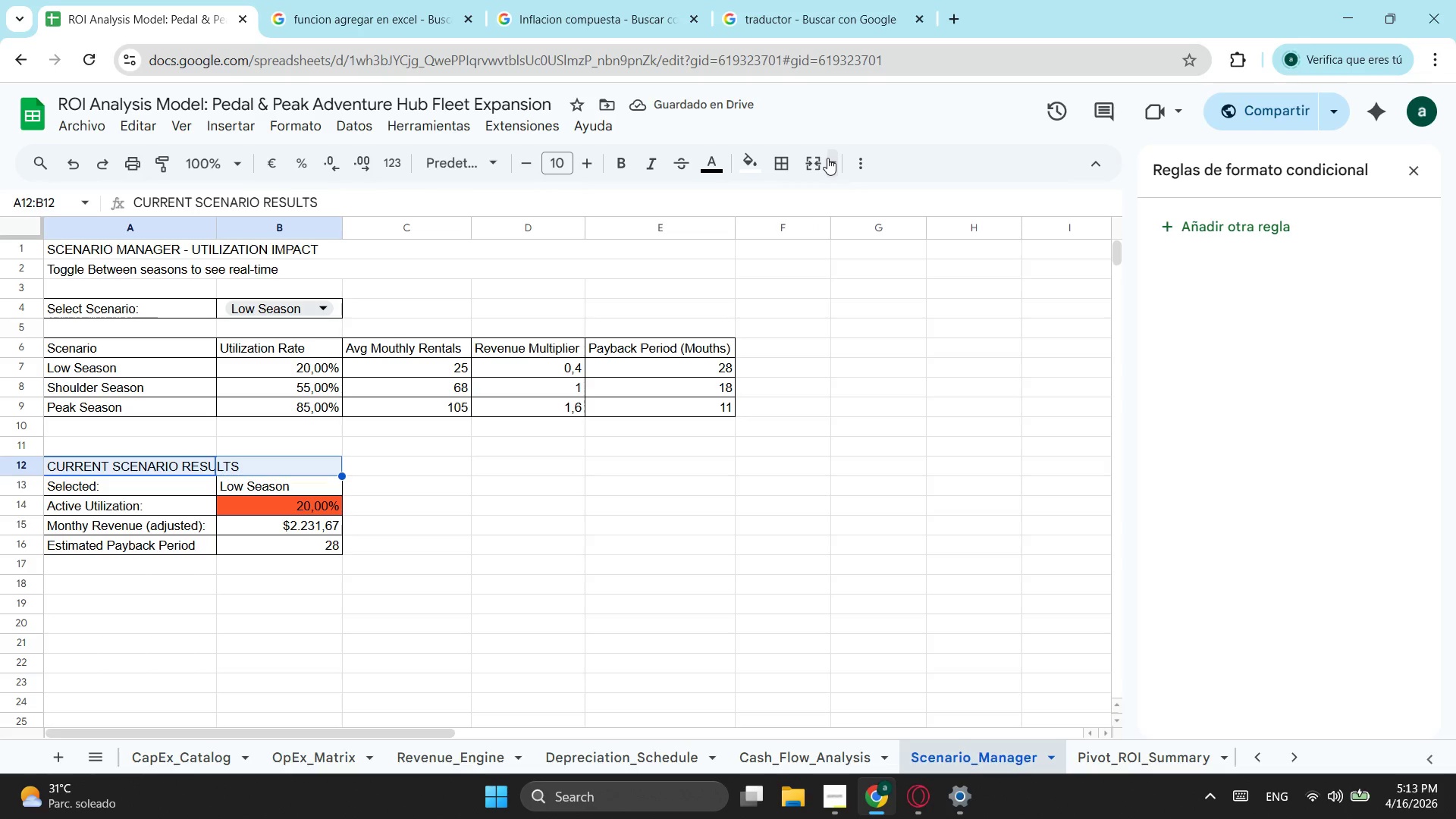 
left_click([813, 158])
 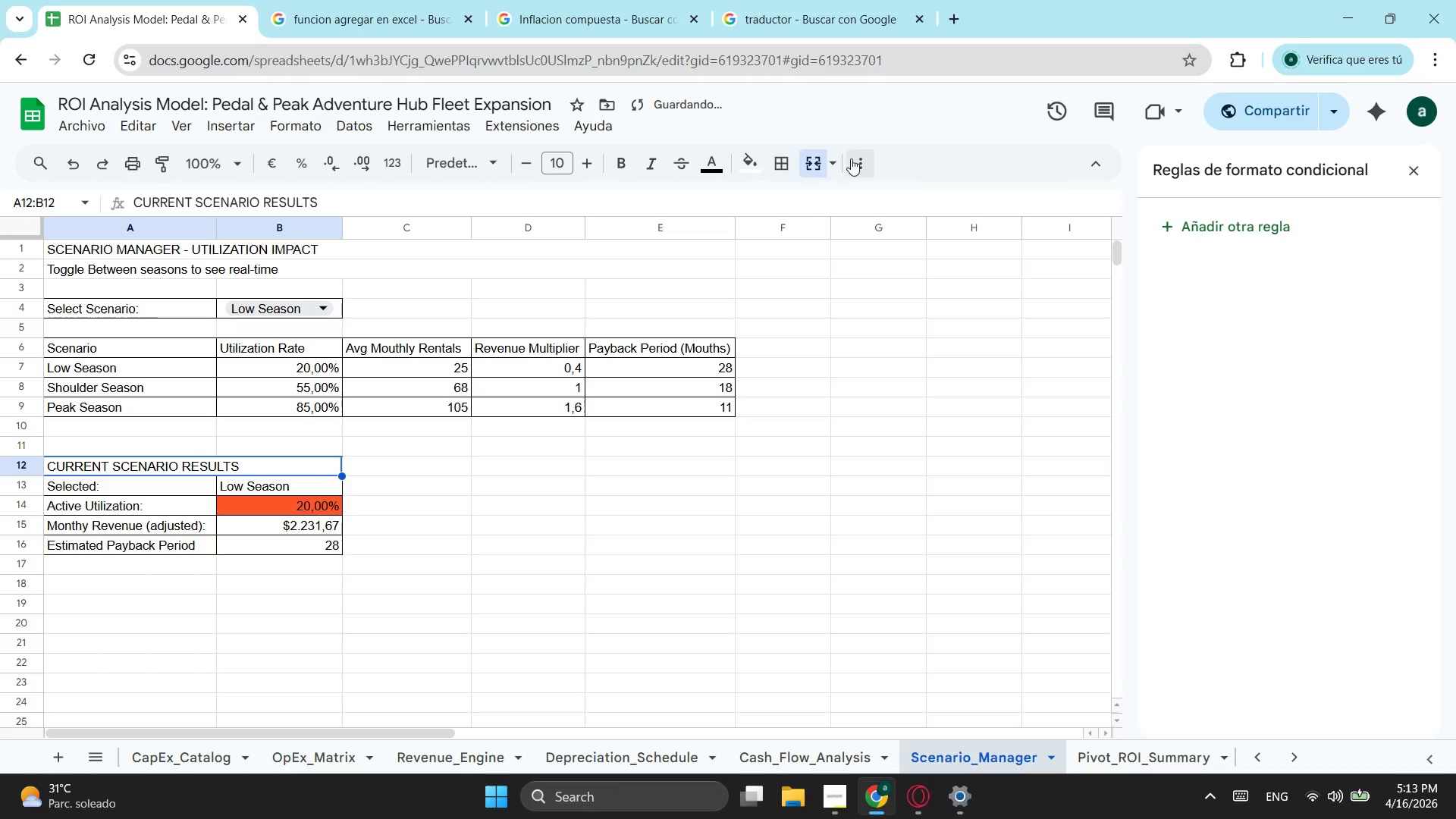 
left_click([852, 158])
 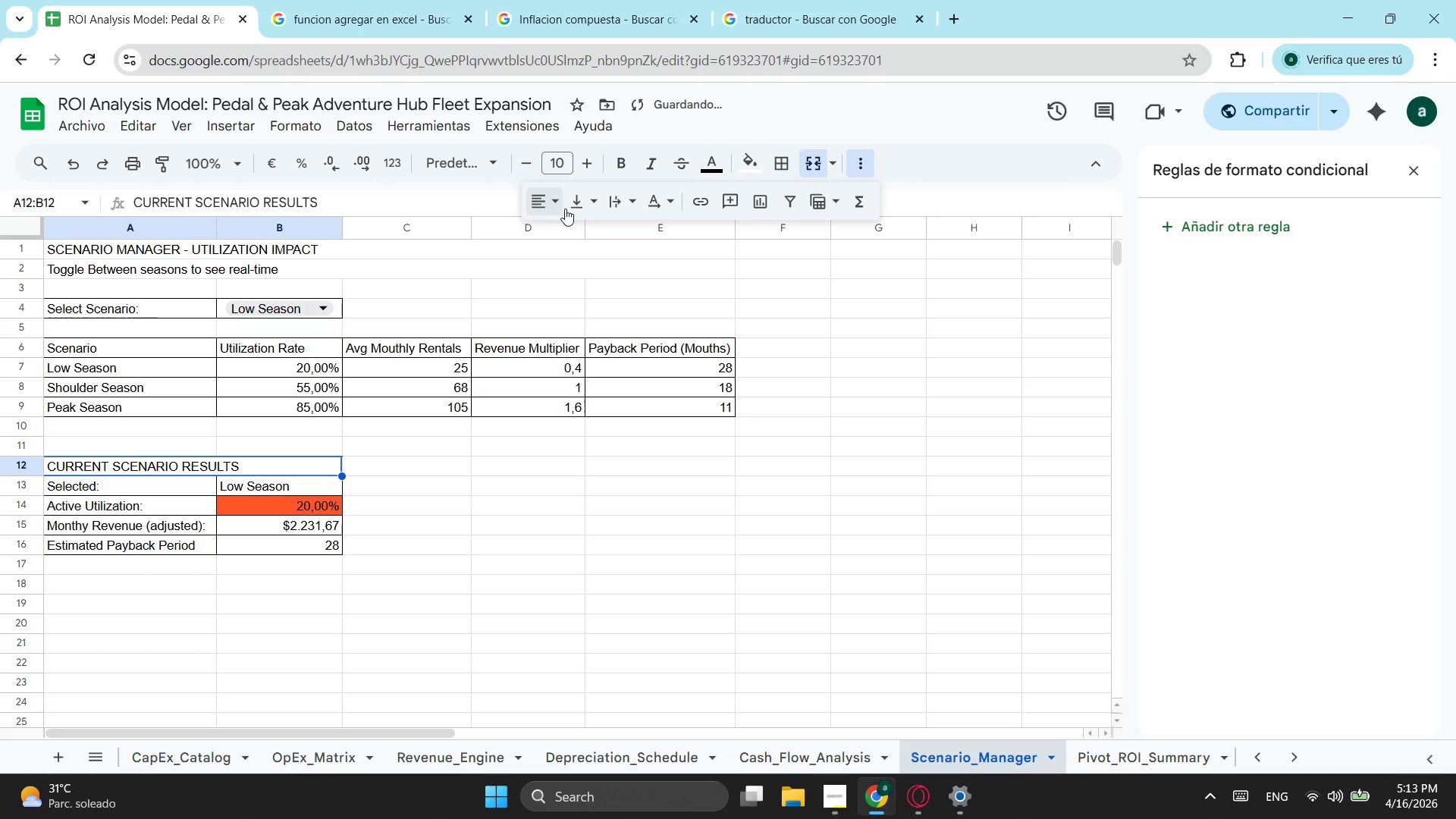 
double_click([557, 209])
 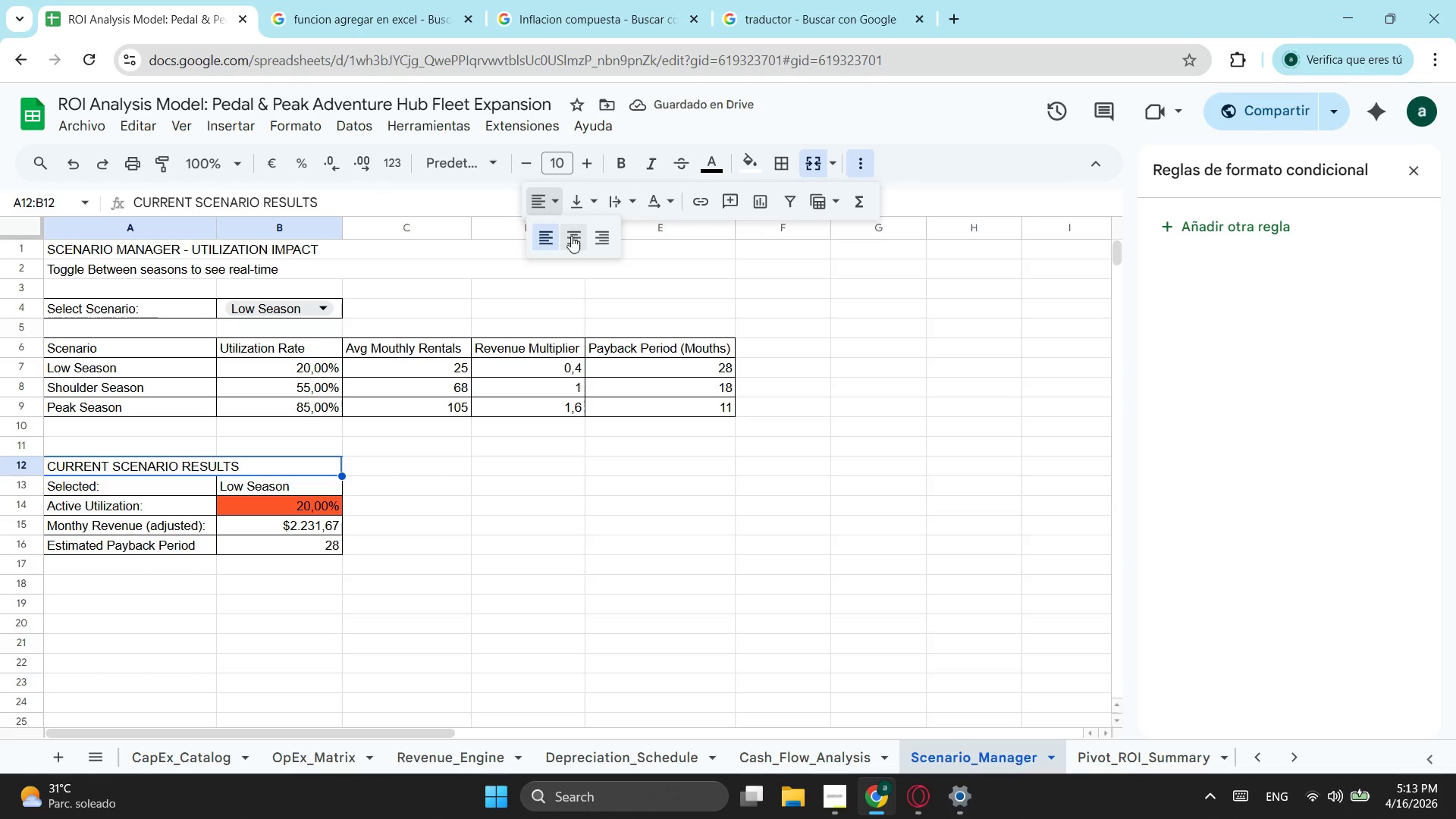 
left_click([571, 236])
 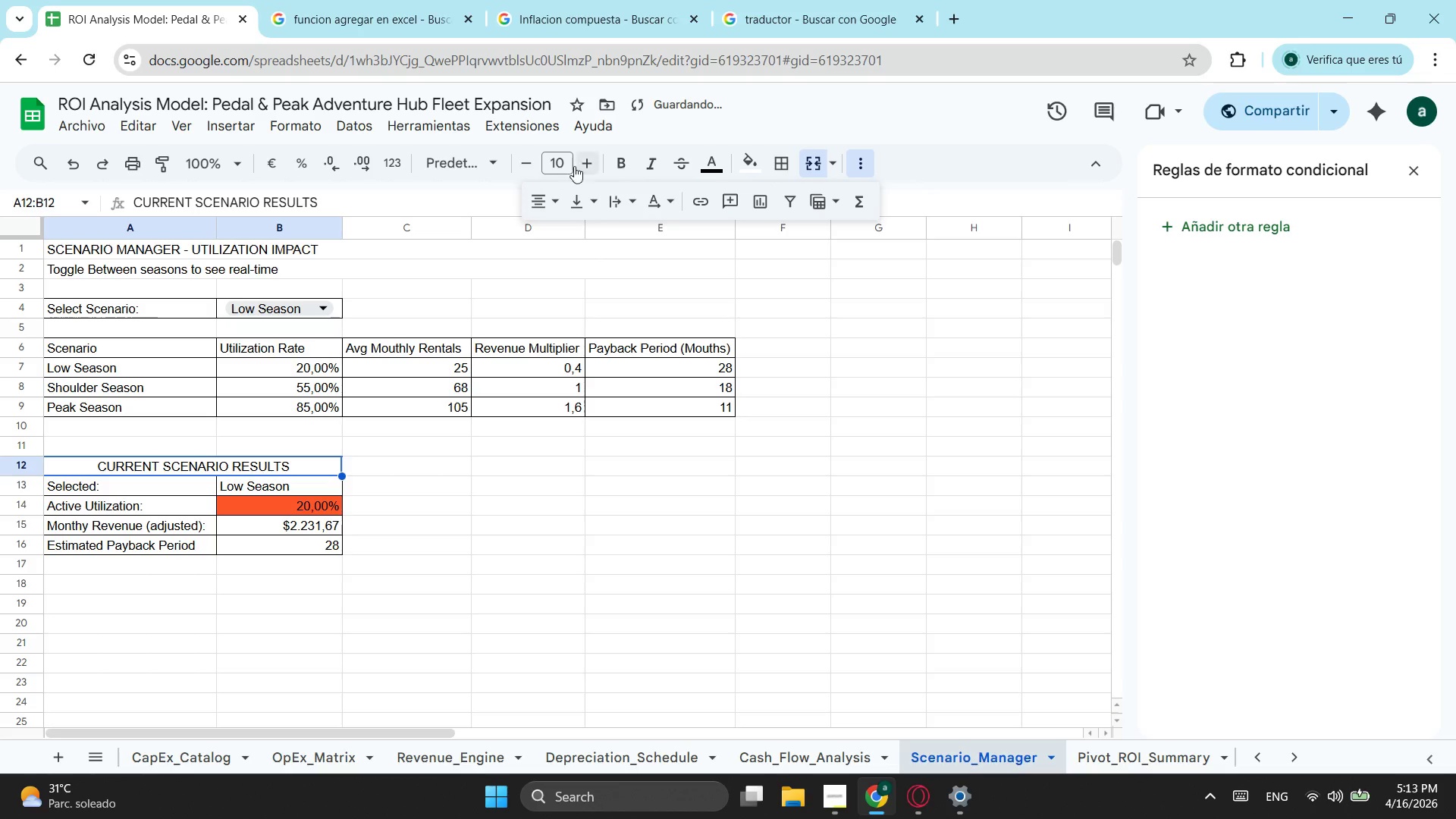 
left_click([366, 573])
 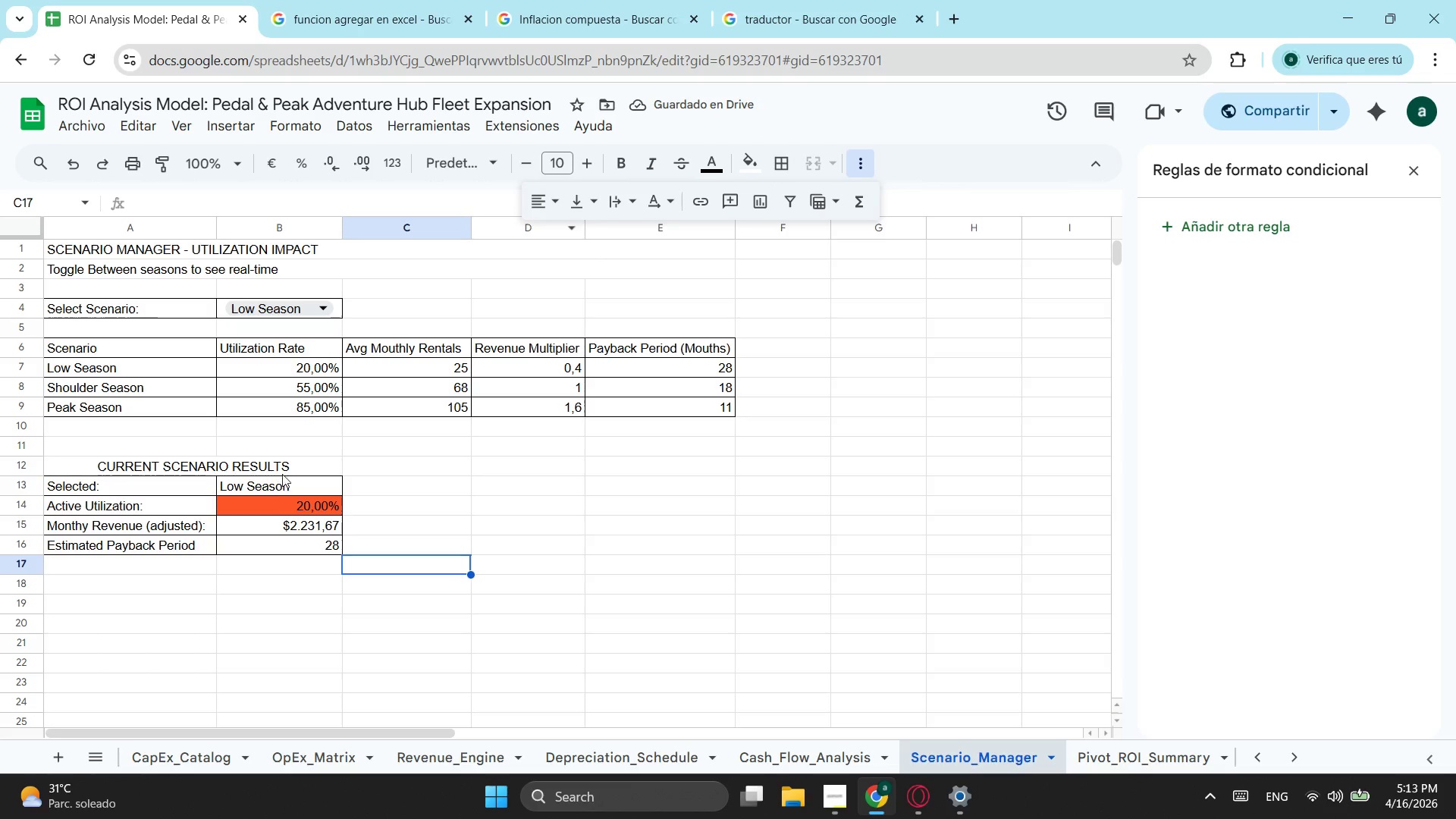 
left_click([286, 463])
 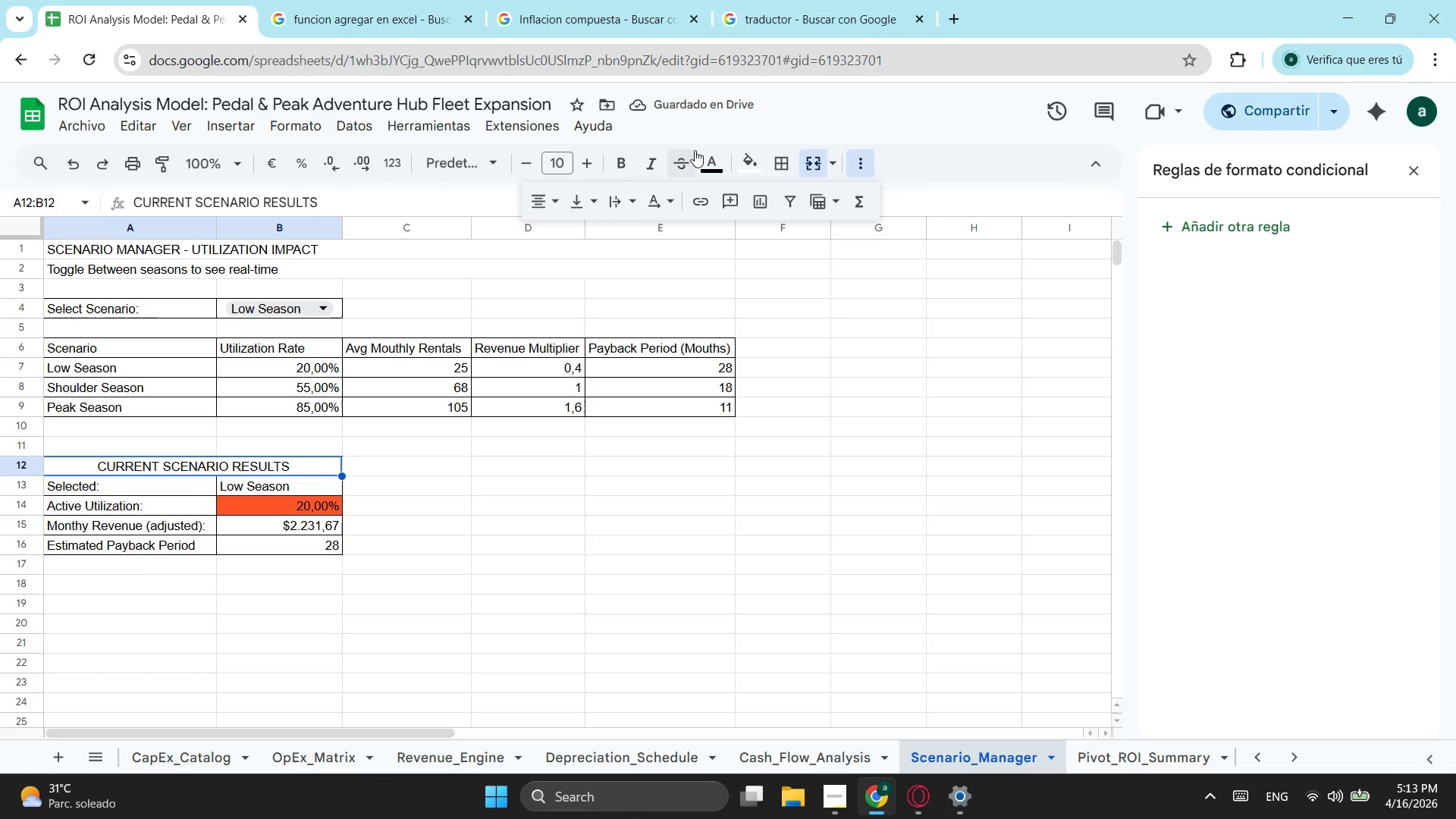 
left_click([704, 155])
 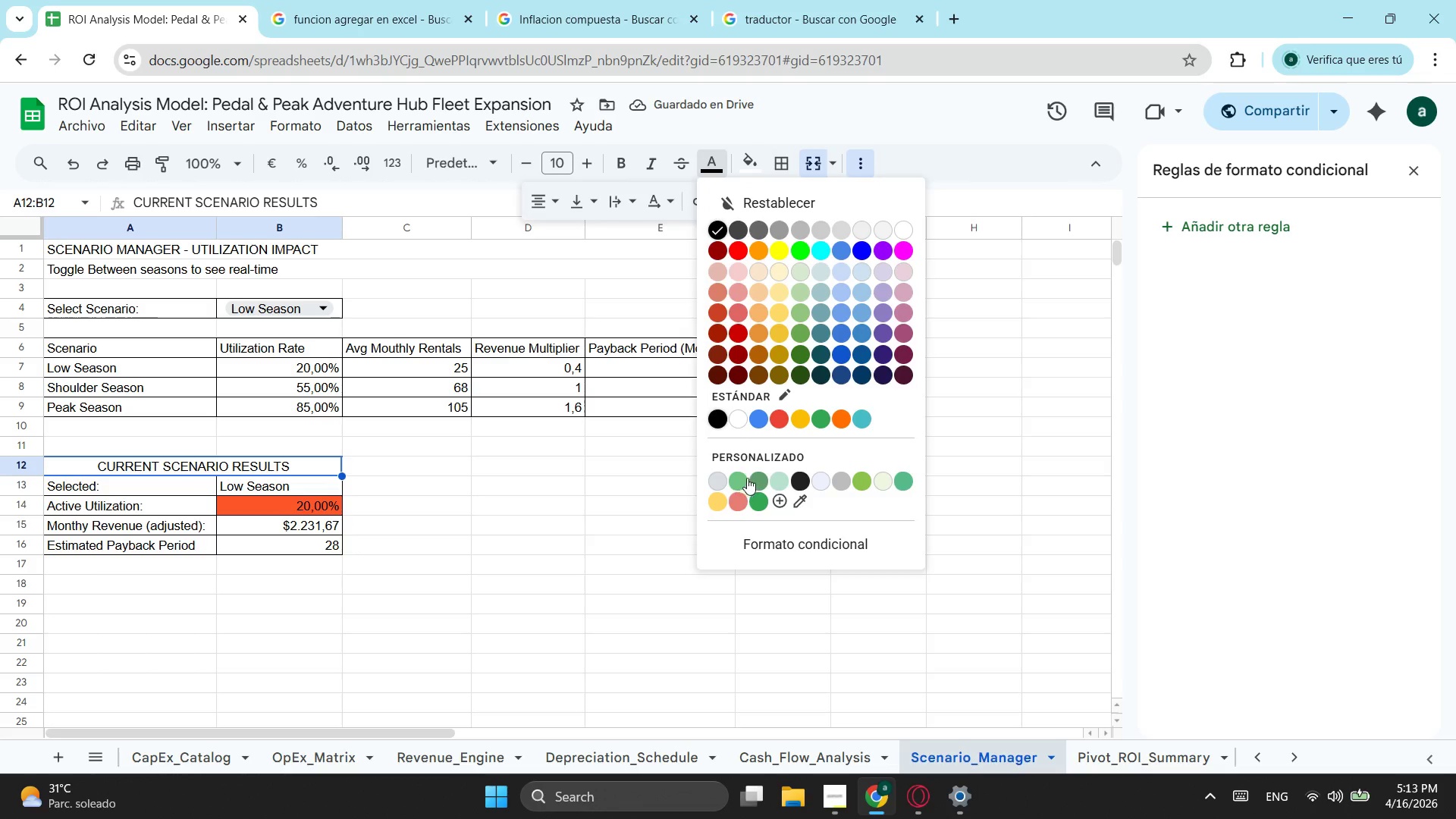 
left_click([760, 478])
 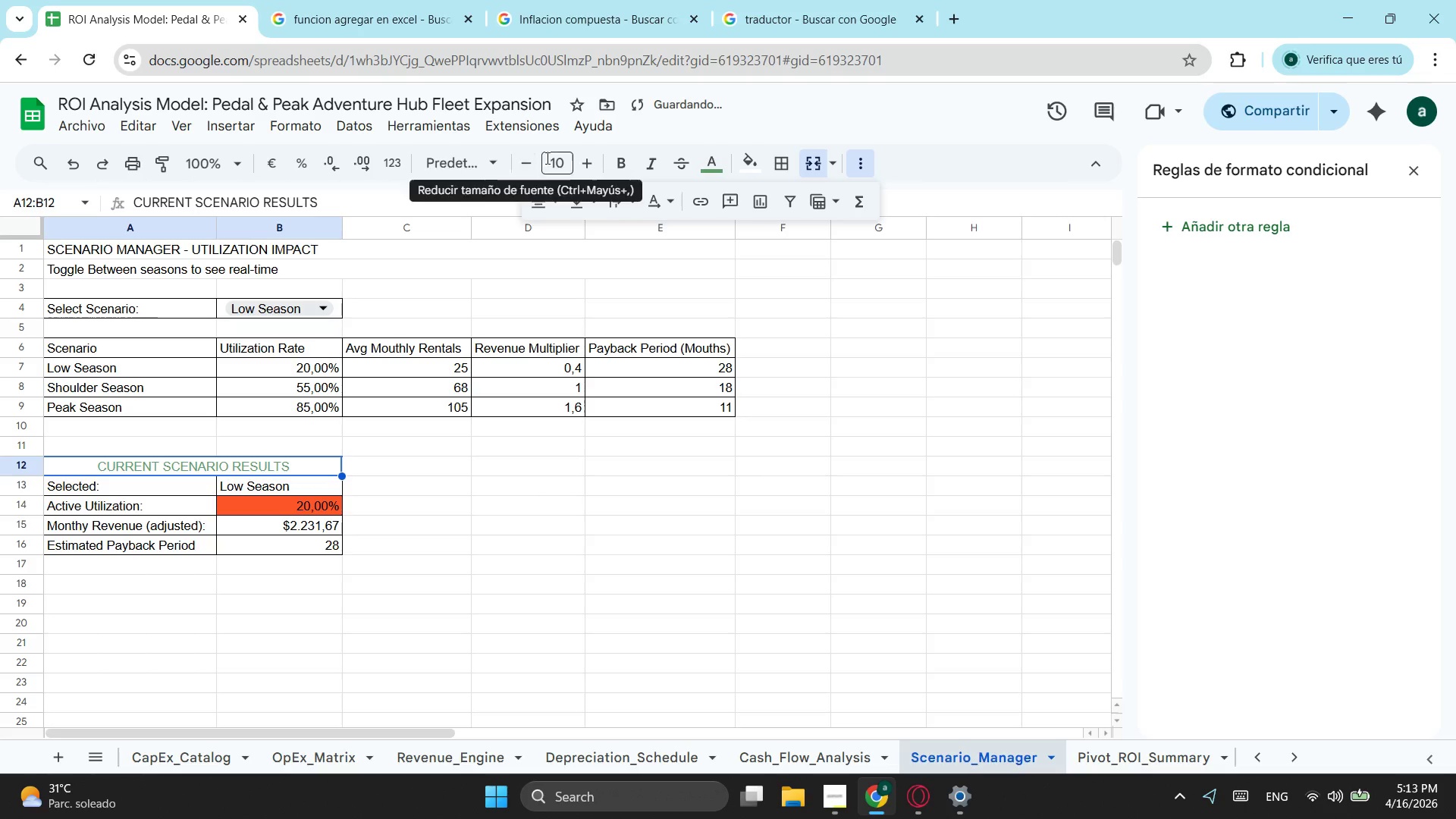 
left_click([626, 158])
 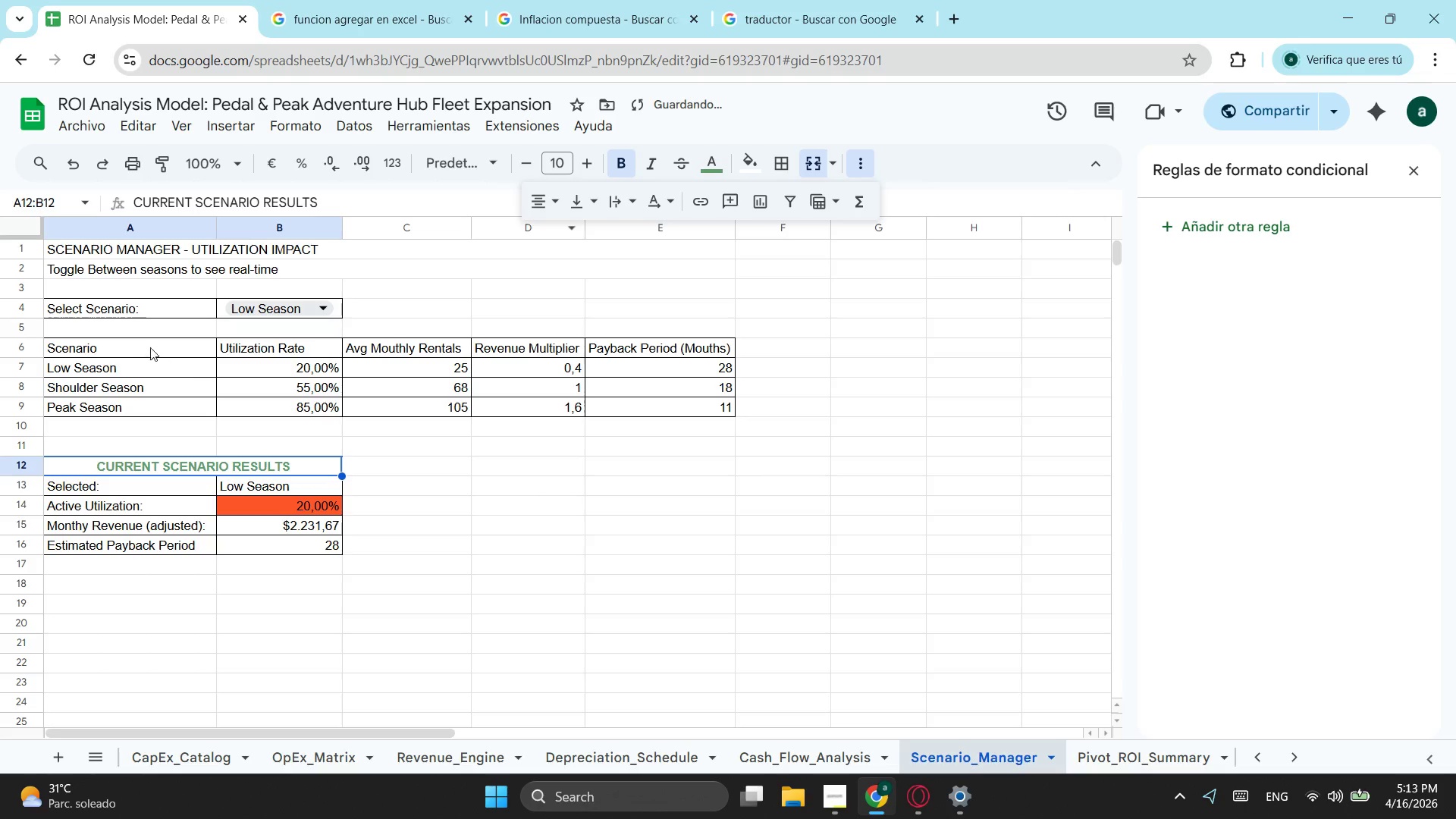 
left_click_drag(start_coordinate=[133, 346], to_coordinate=[636, 350])
 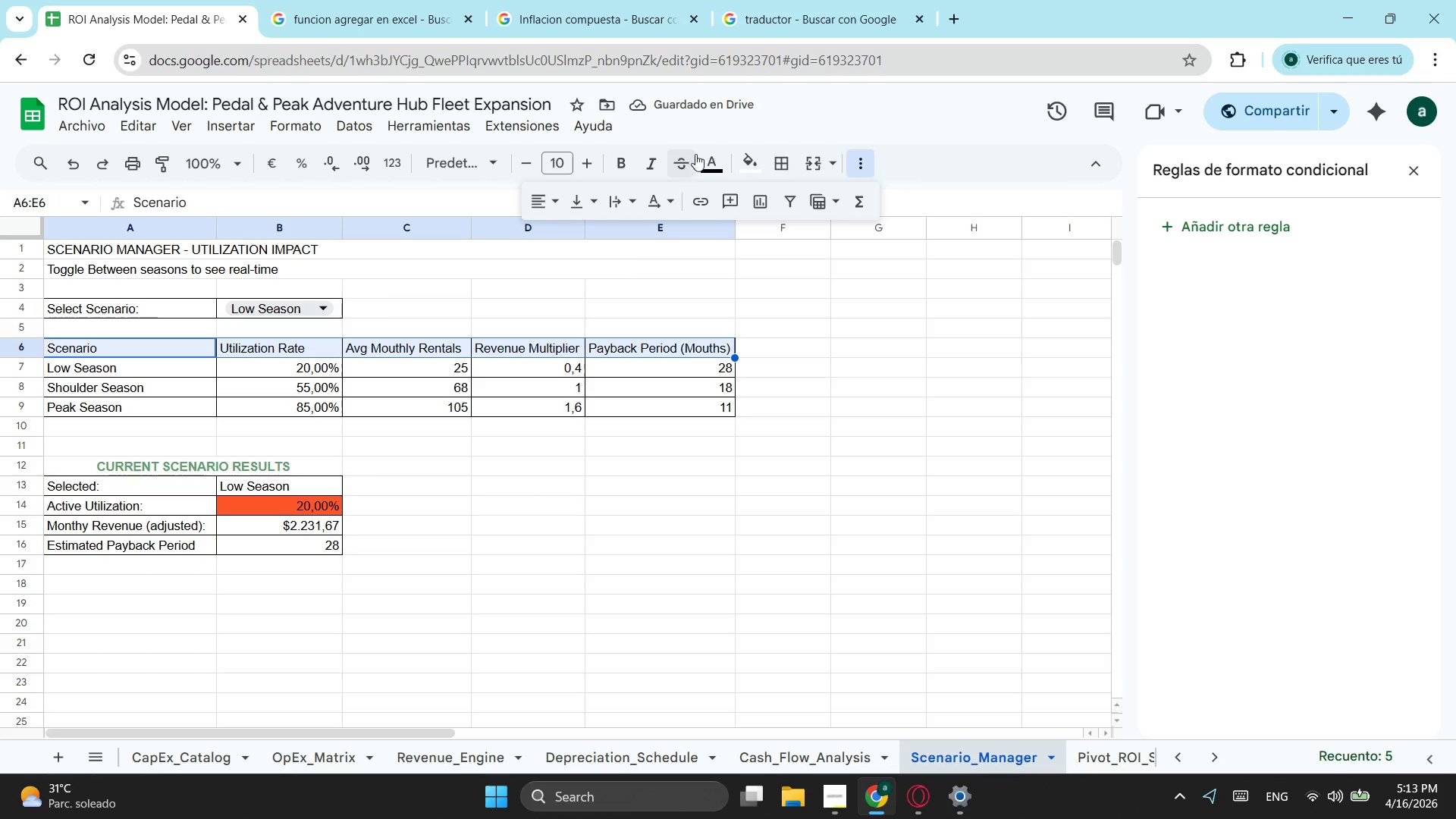 
left_click([710, 151])
 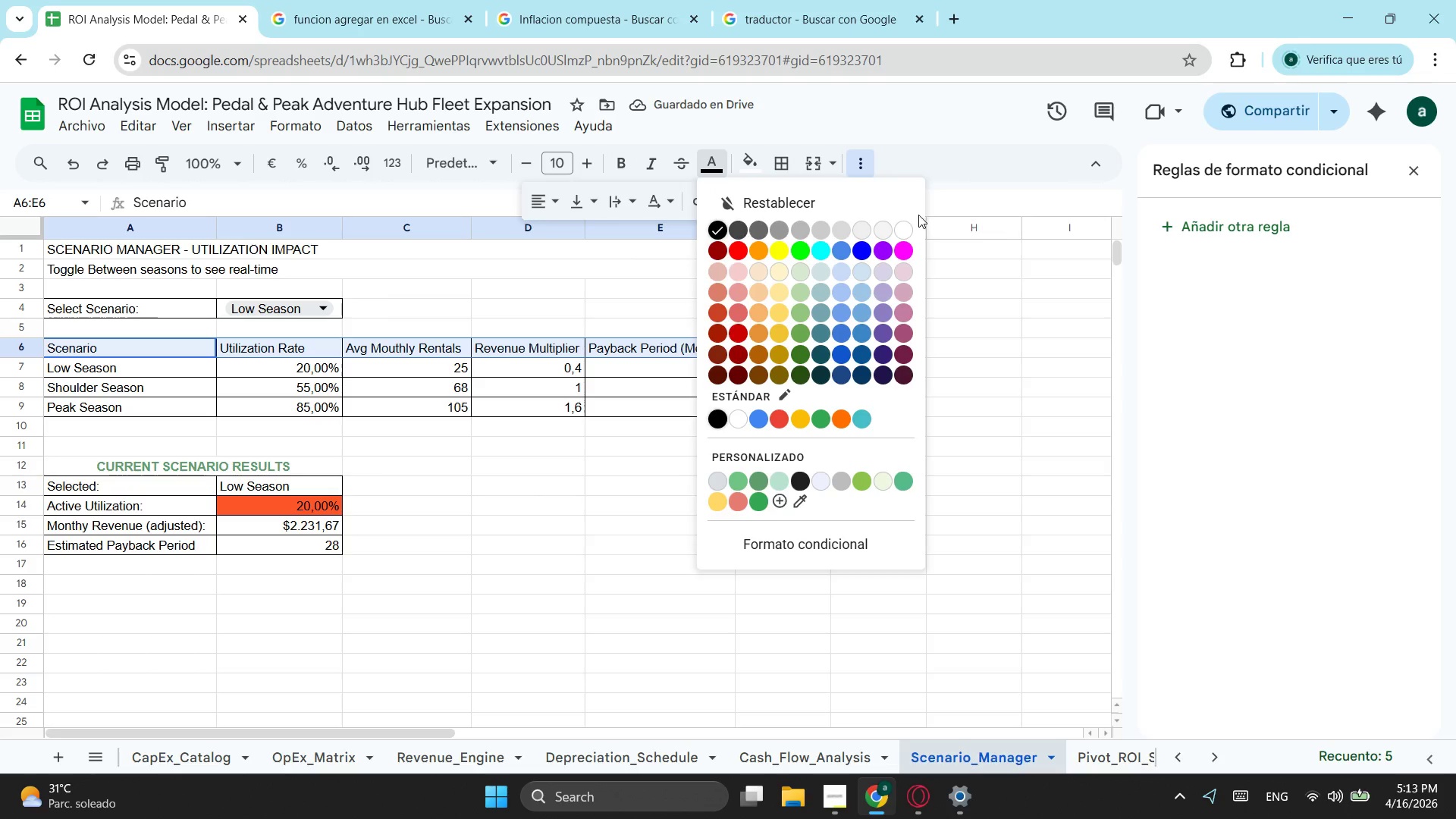 
left_click([905, 223])
 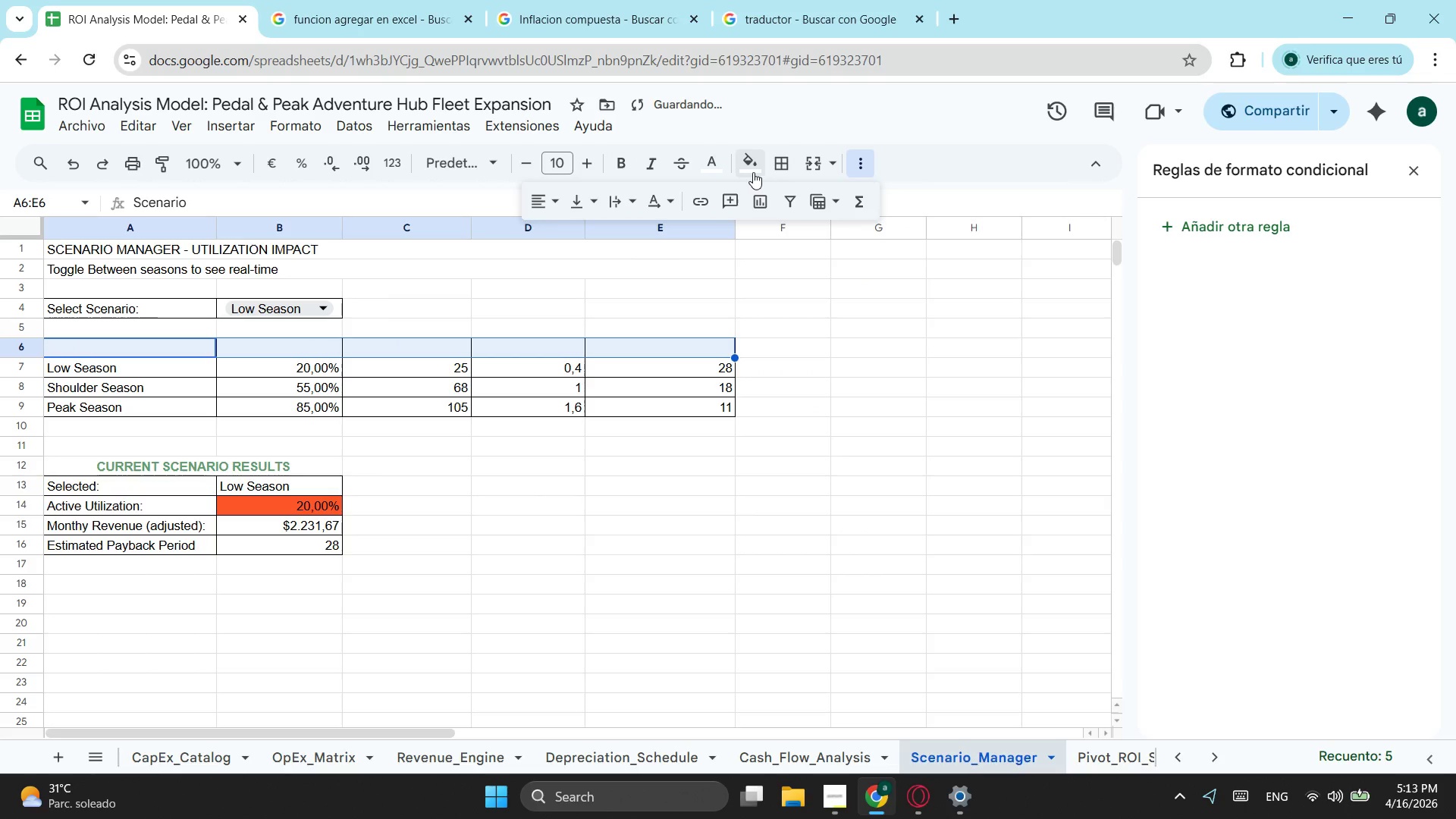 
left_click([749, 171])
 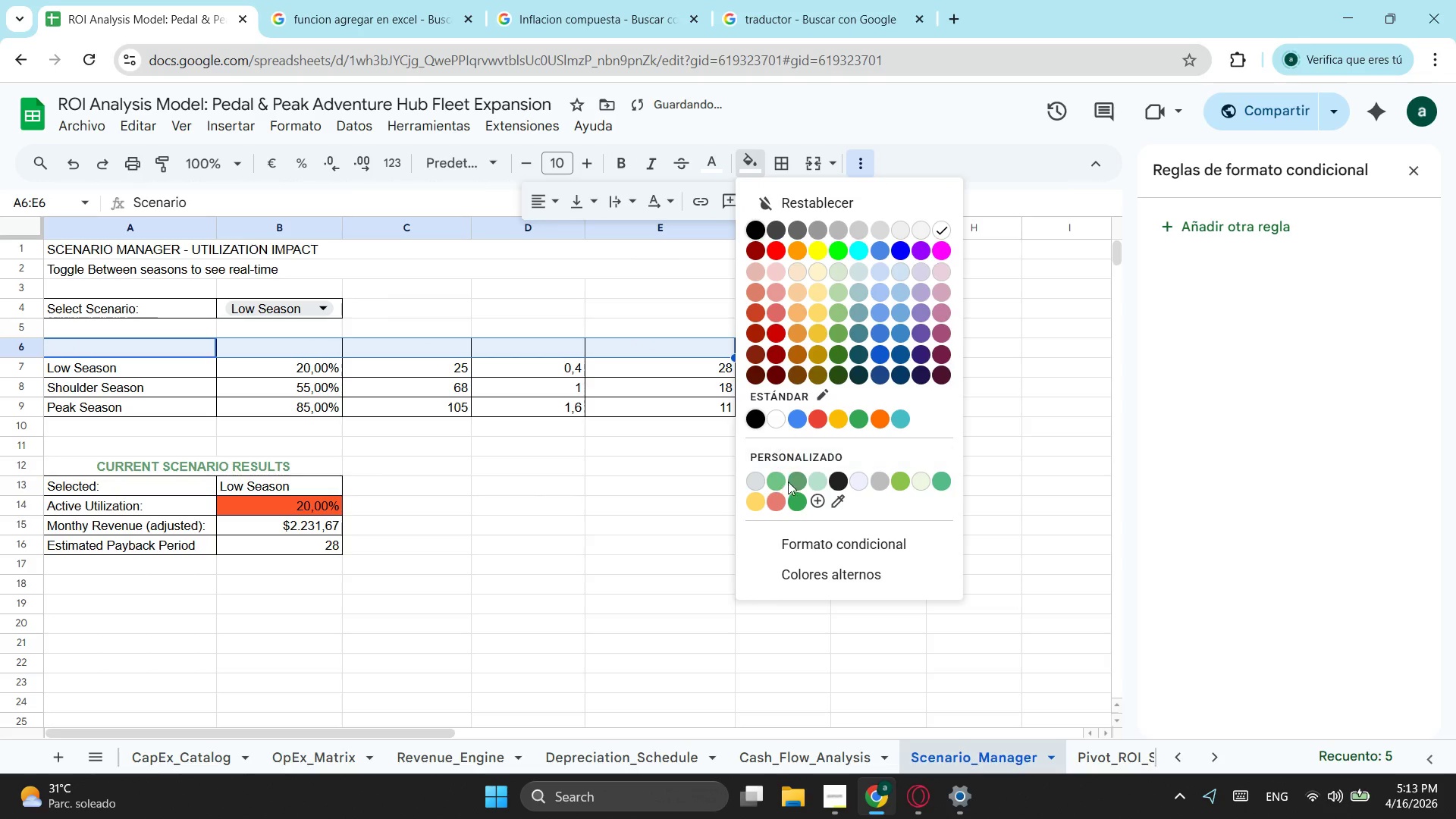 
left_click([794, 482])
 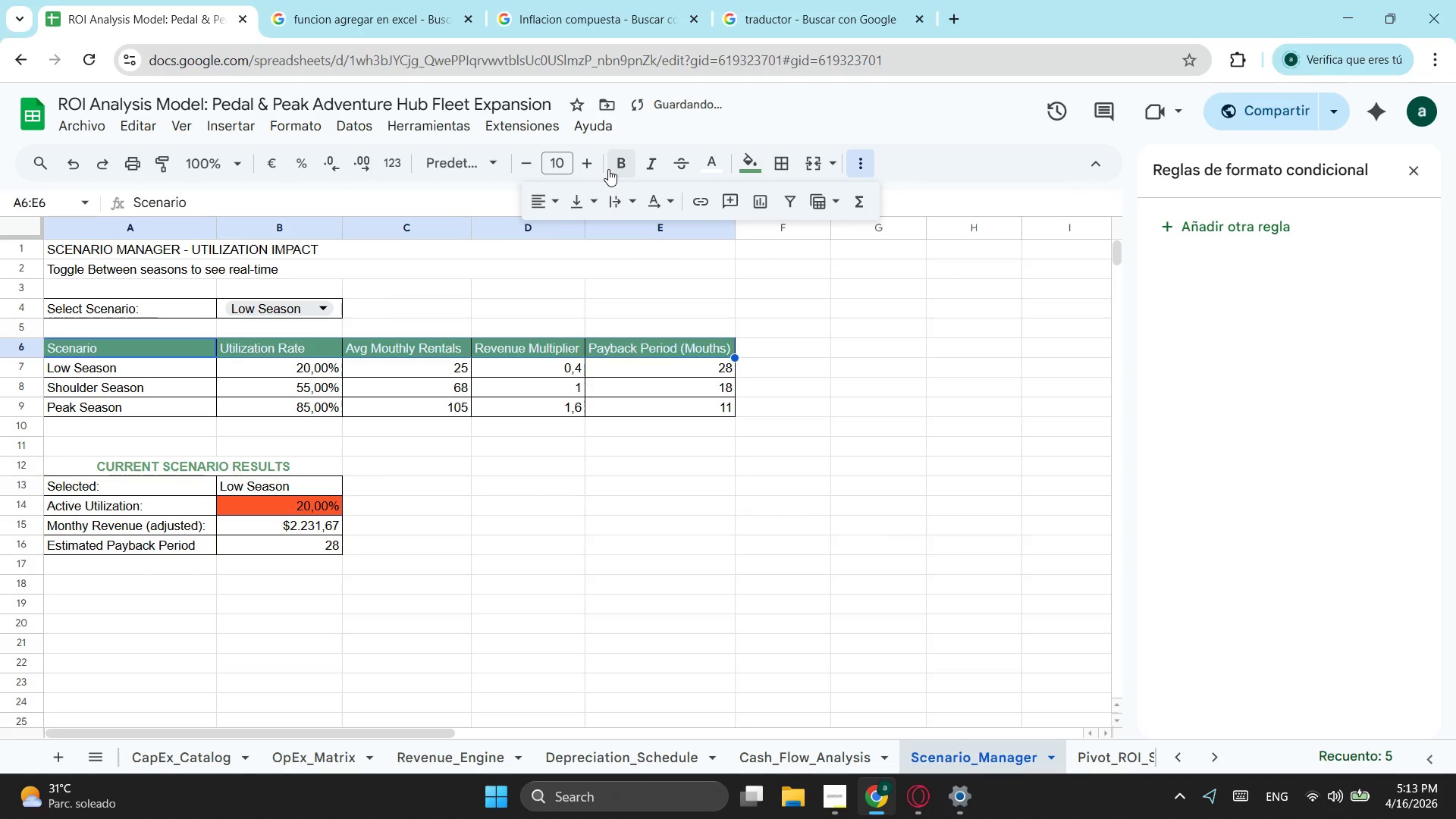 
left_click([608, 169])
 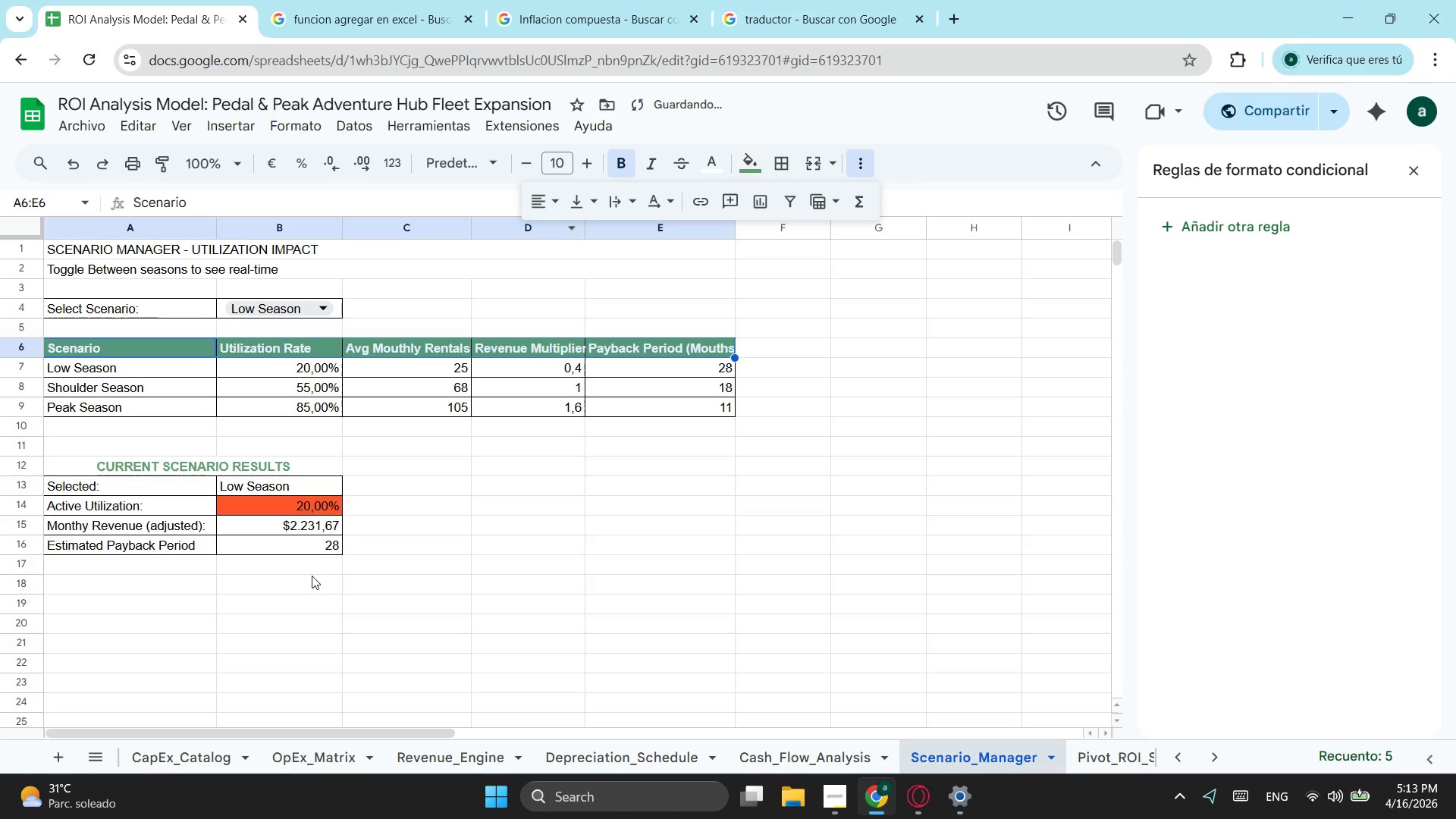 
left_click([350, 495])
 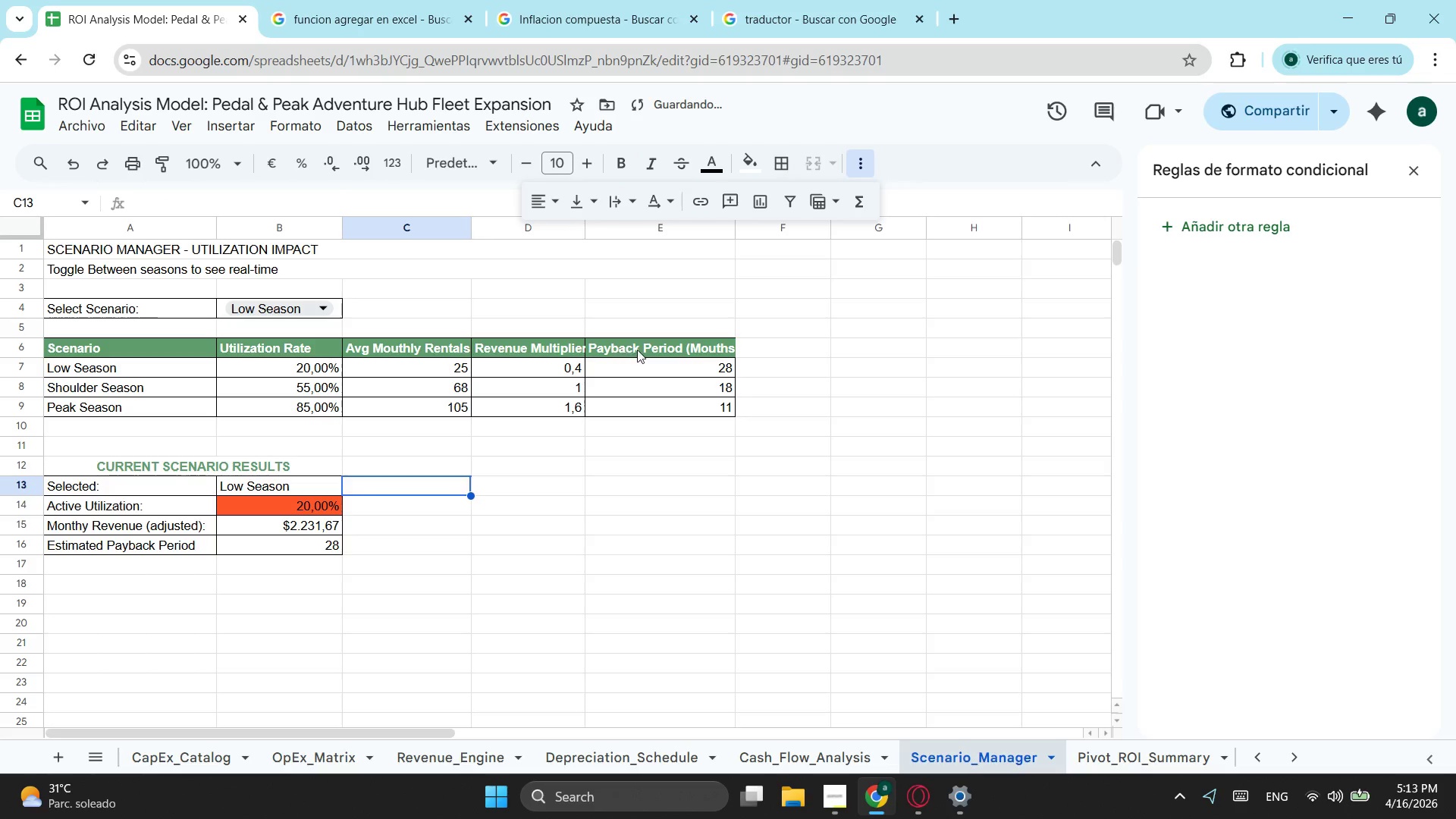 
left_click_drag(start_coordinate=[661, 353], to_coordinate=[166, 347])
 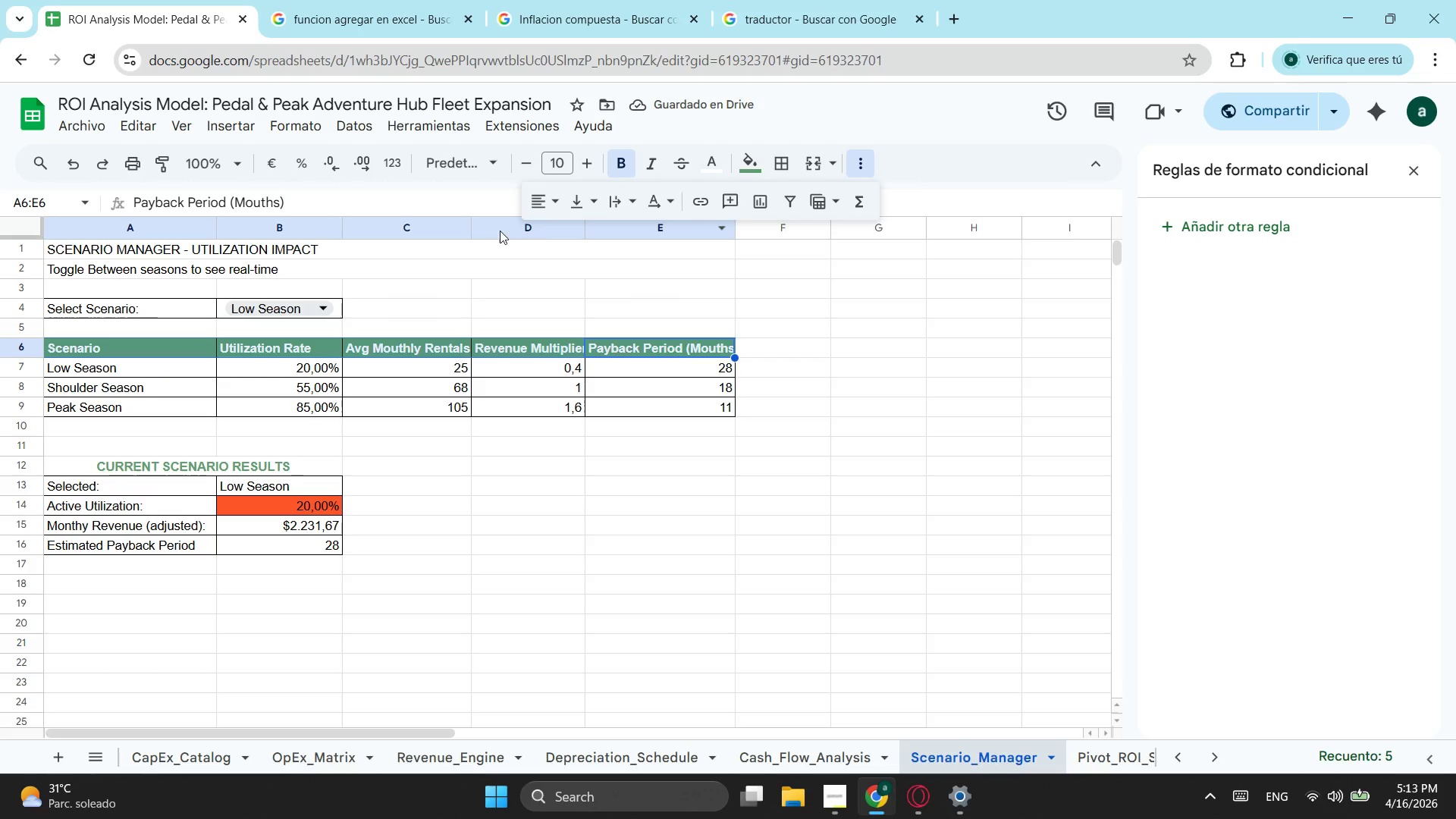 
left_click([560, 196])